 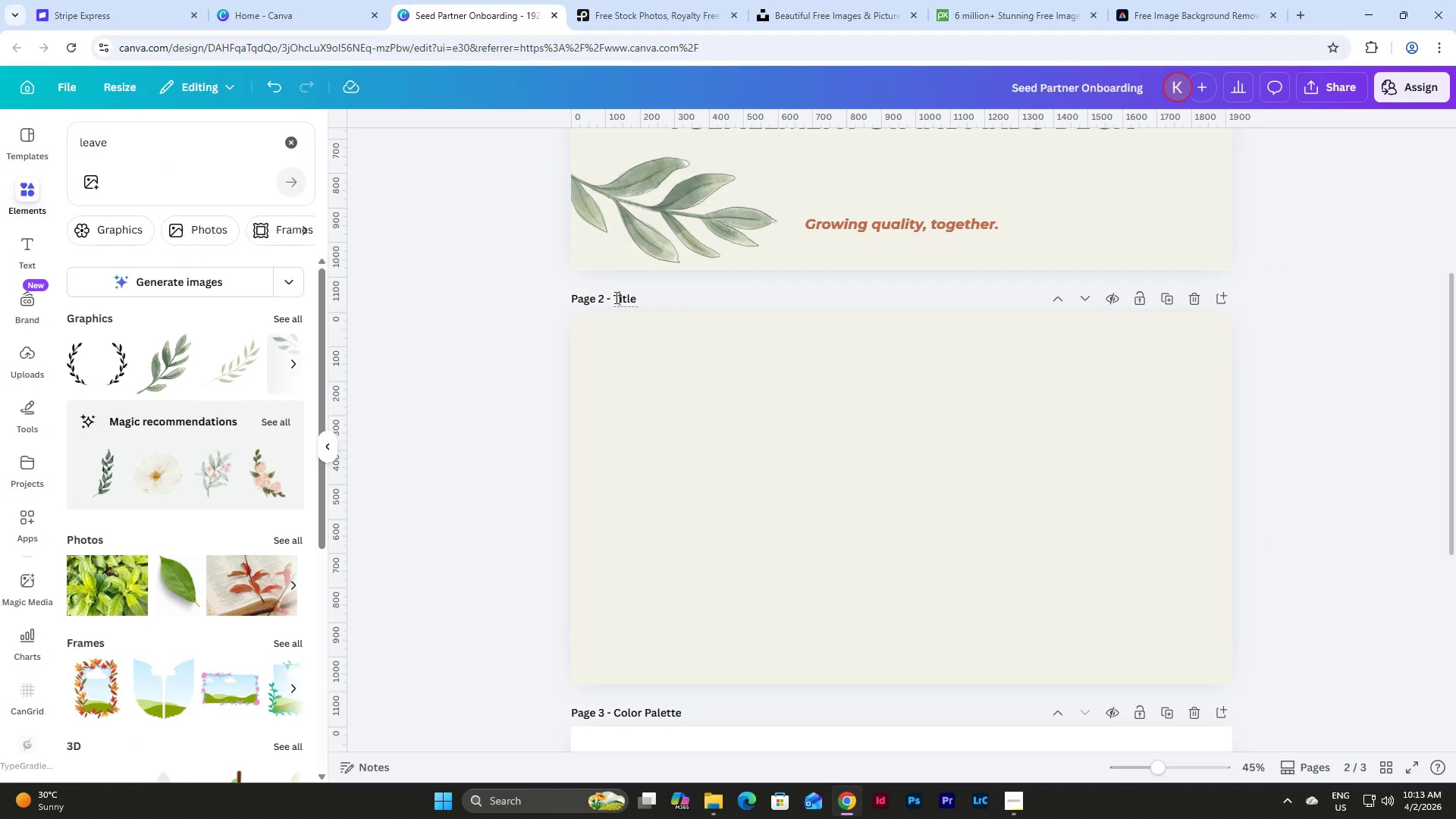 
left_click_drag(start_coordinate=[613, 300], to_coordinate=[667, 300])
 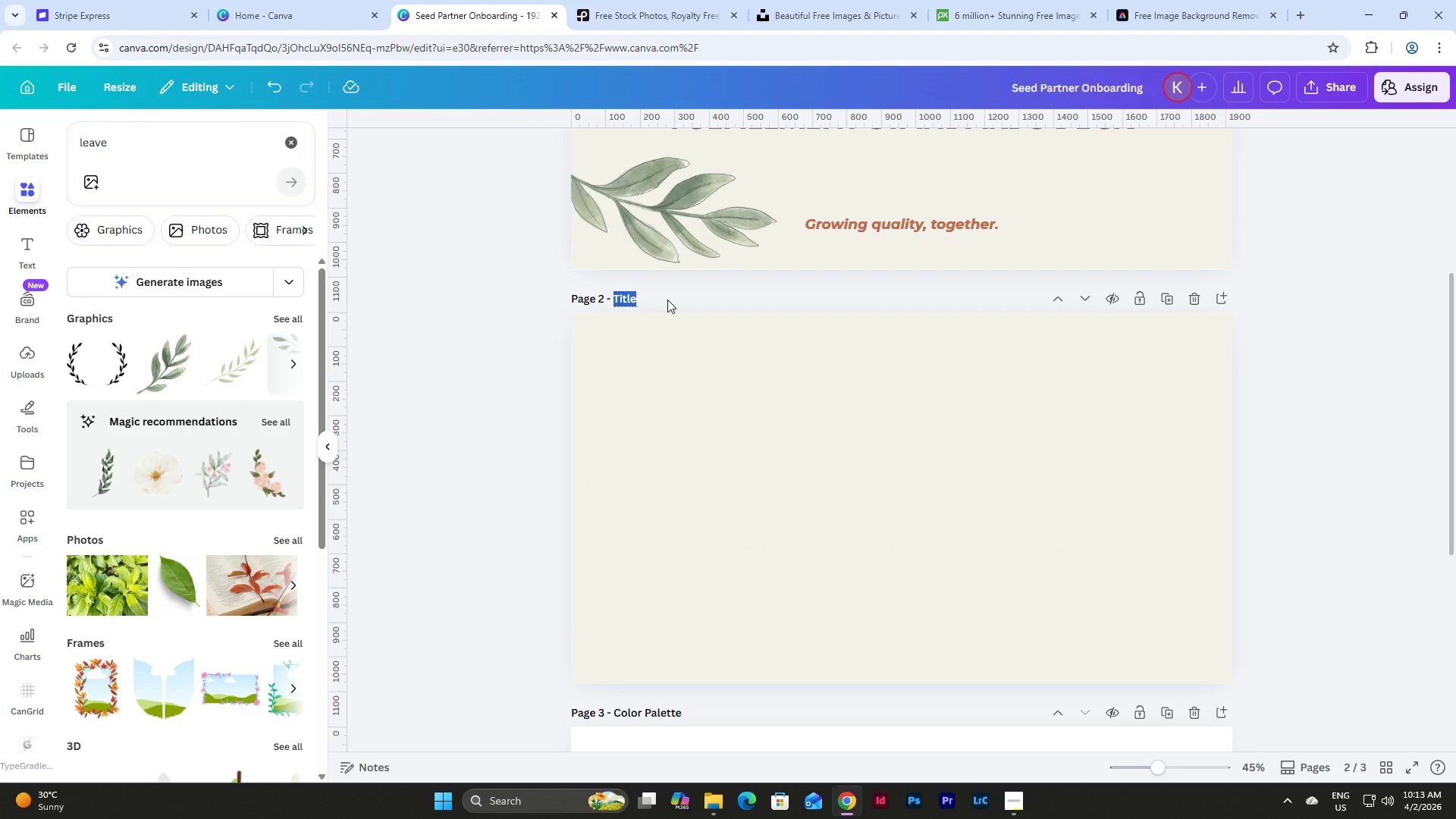 
type(The Heirloon)
key(Backspace)
type(m Hub Quality Seal)
 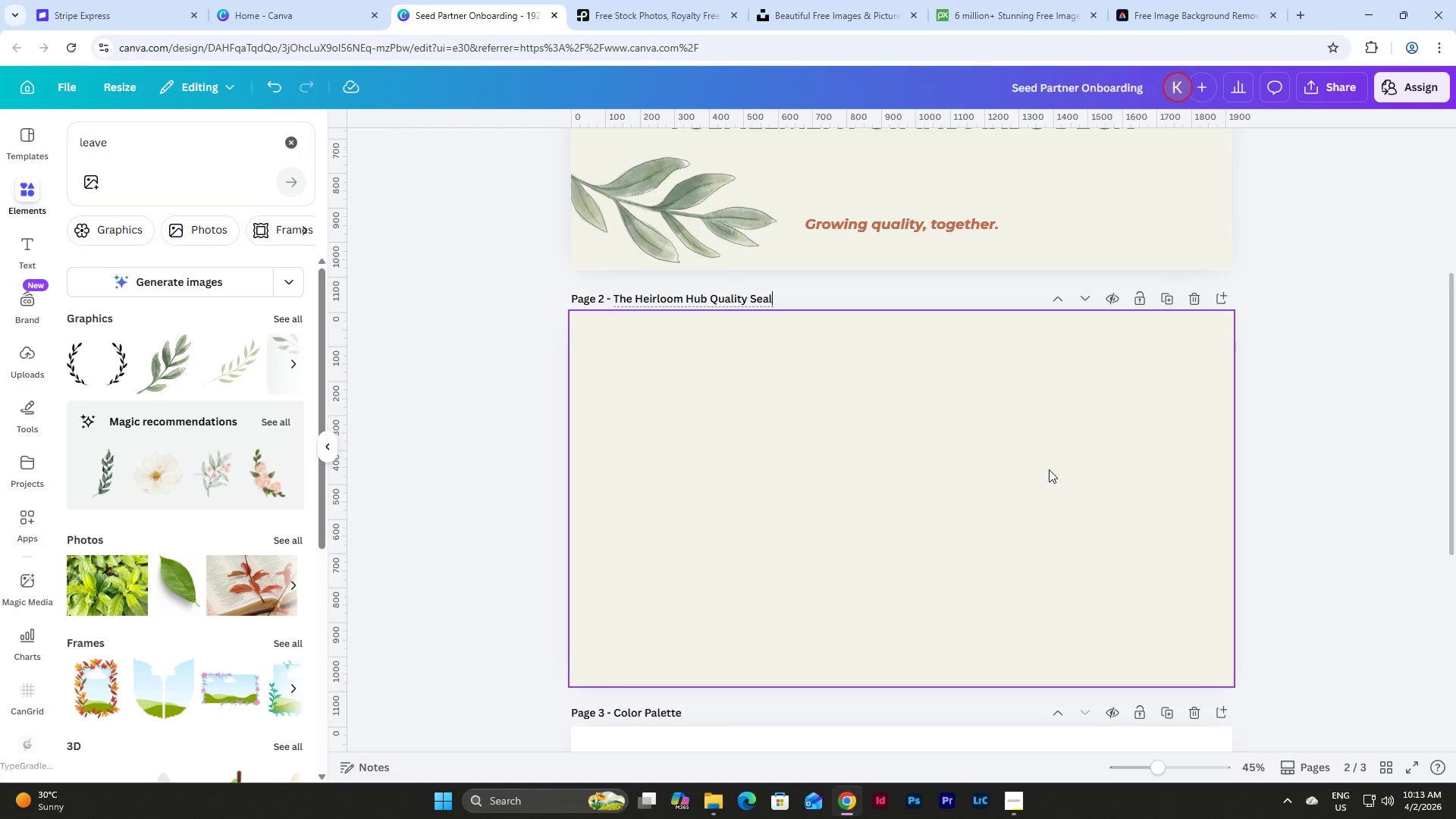 
left_click([1282, 391])
 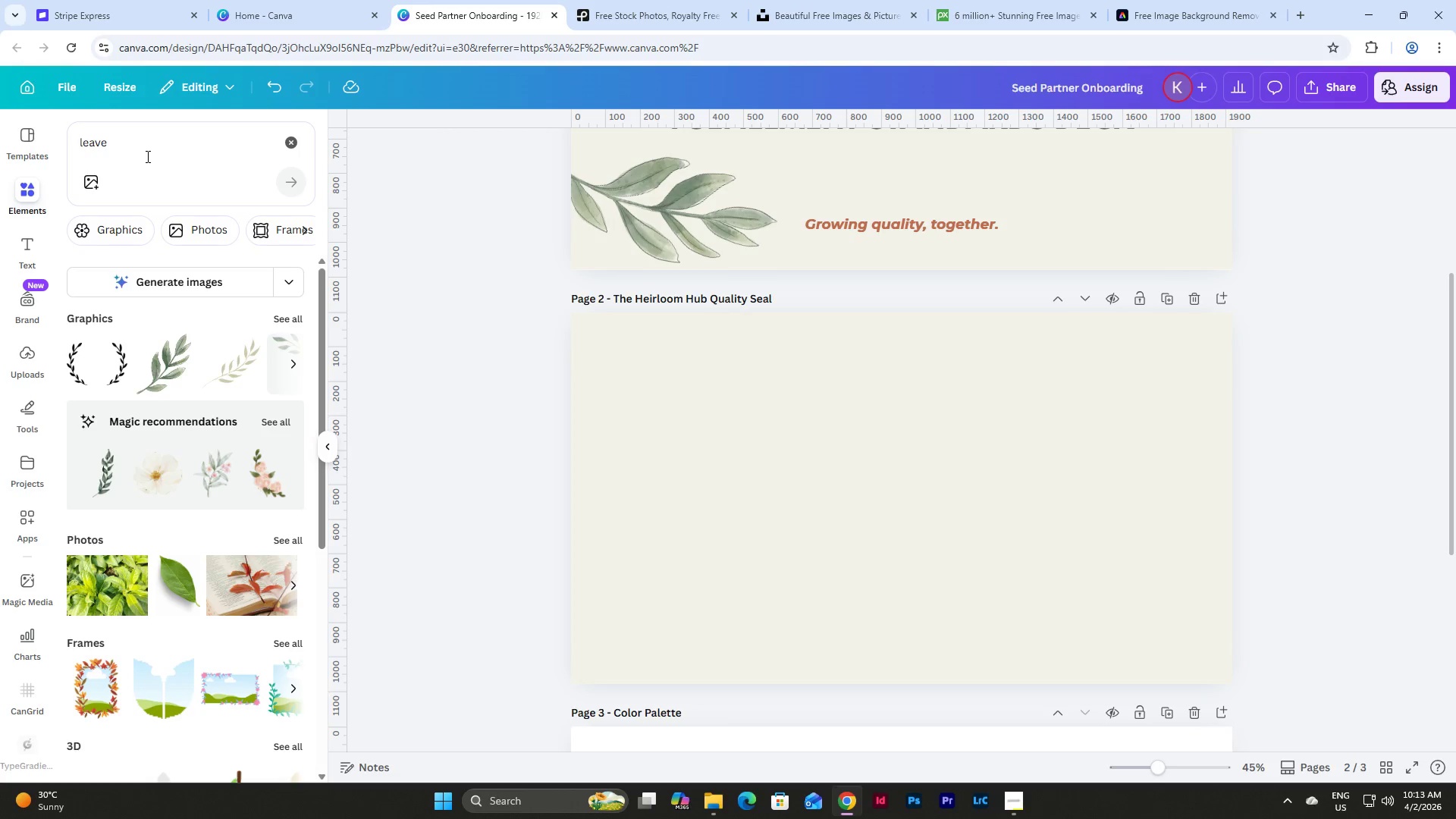 
wait(5.56)
 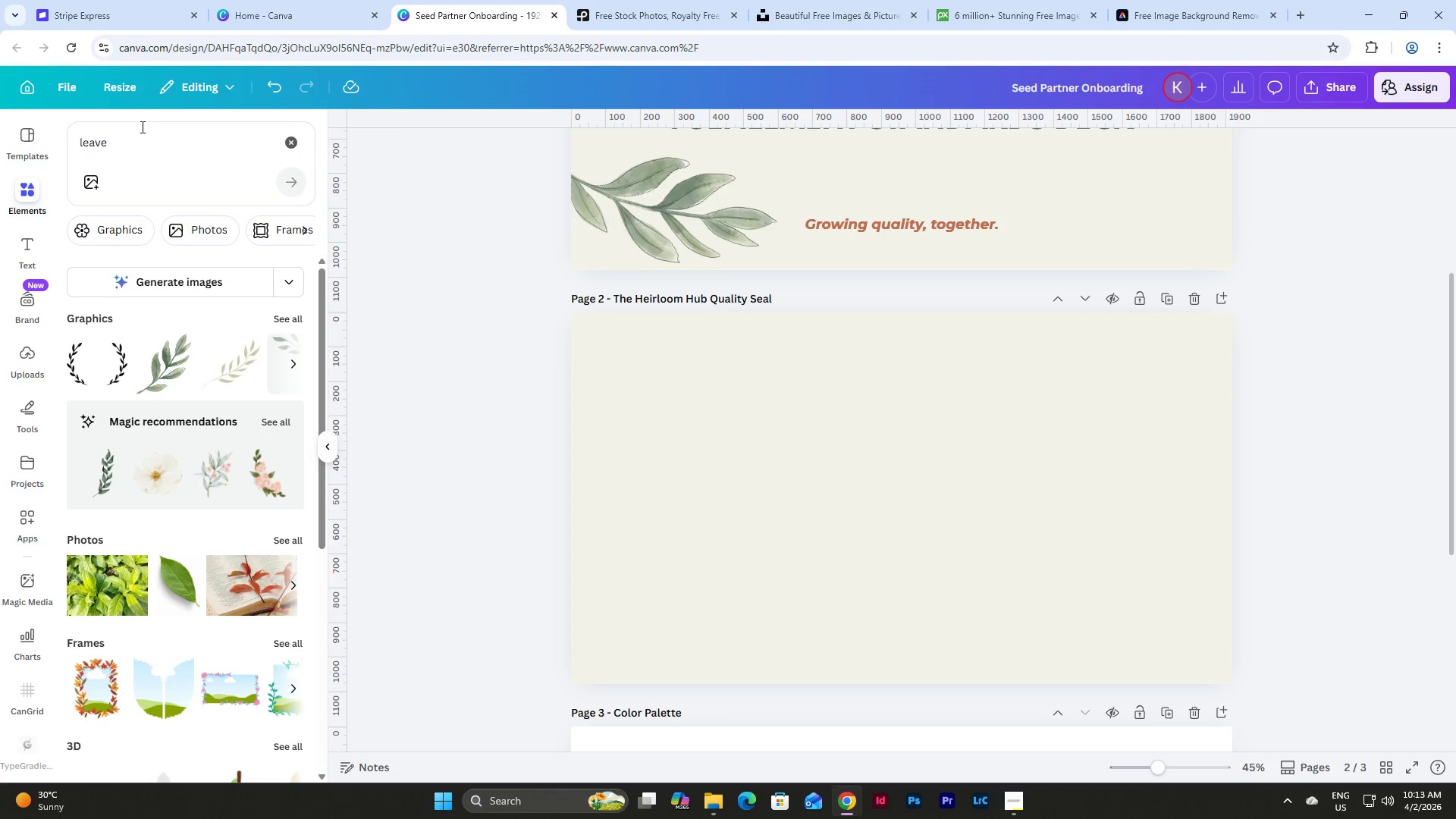 
left_click([157, 138])
 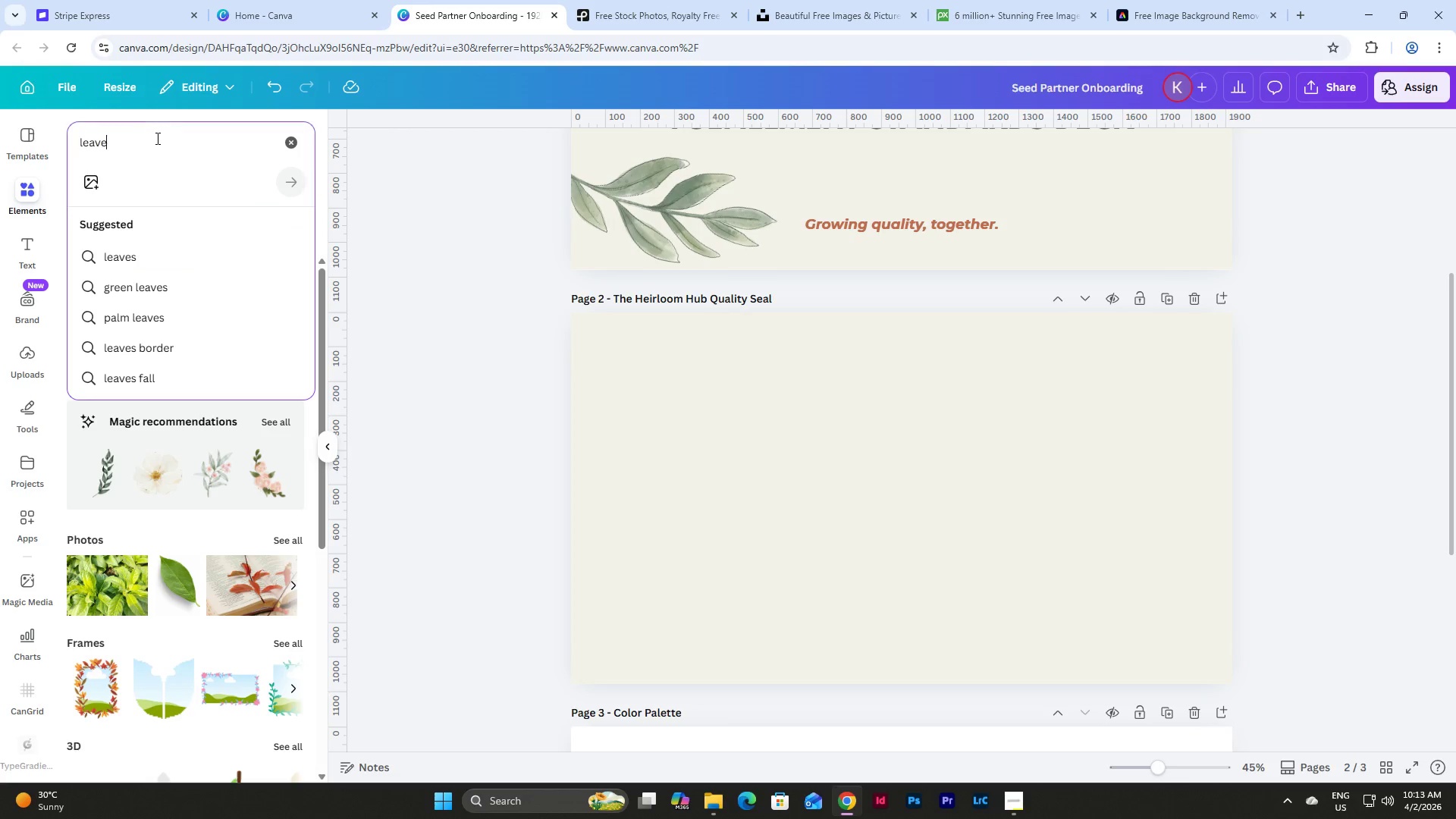 
left_click_drag(start_coordinate=[146, 145], to_coordinate=[51, 148])
 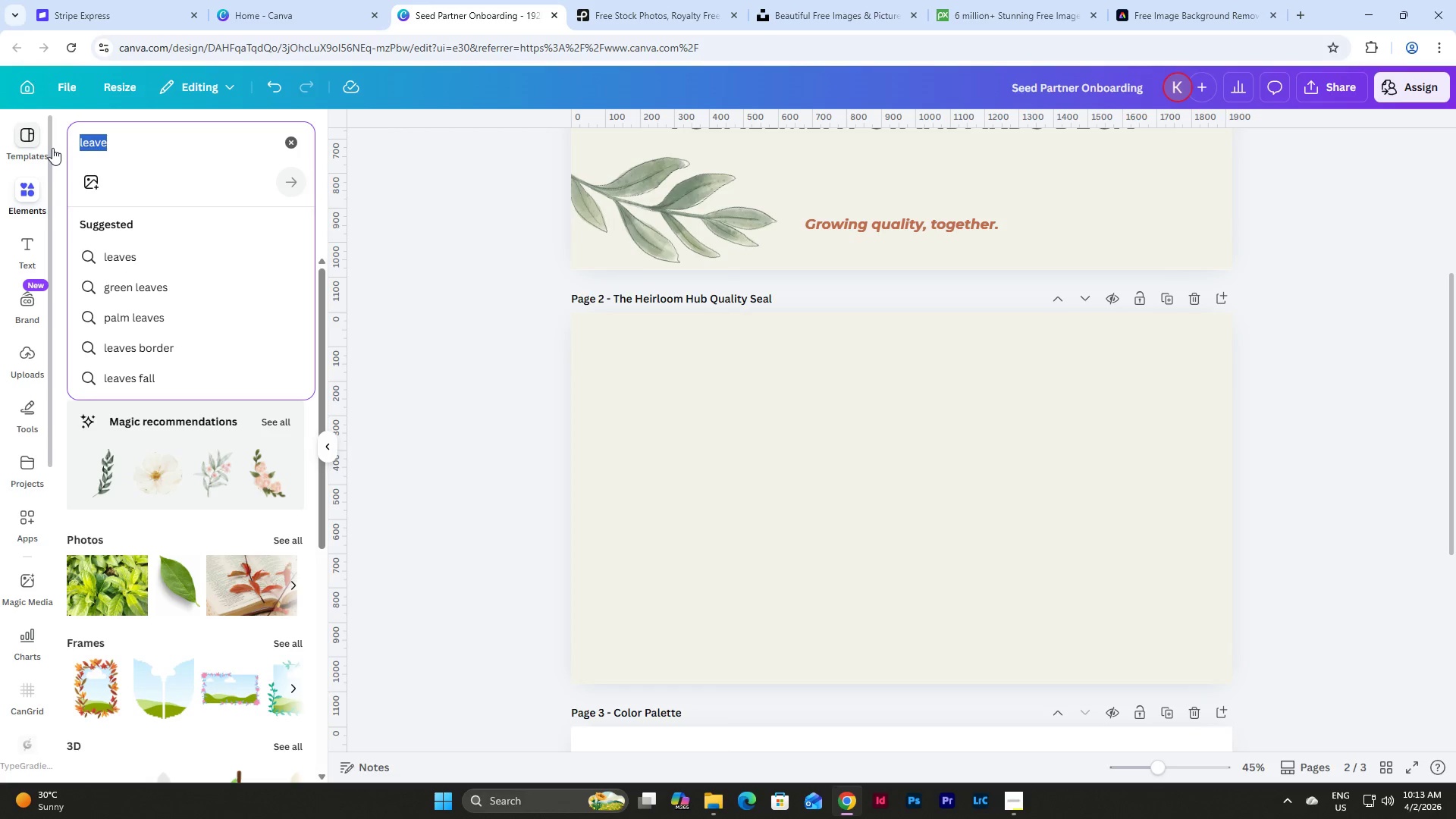 
type(wah)
key(Backspace)
type(shi tape)
 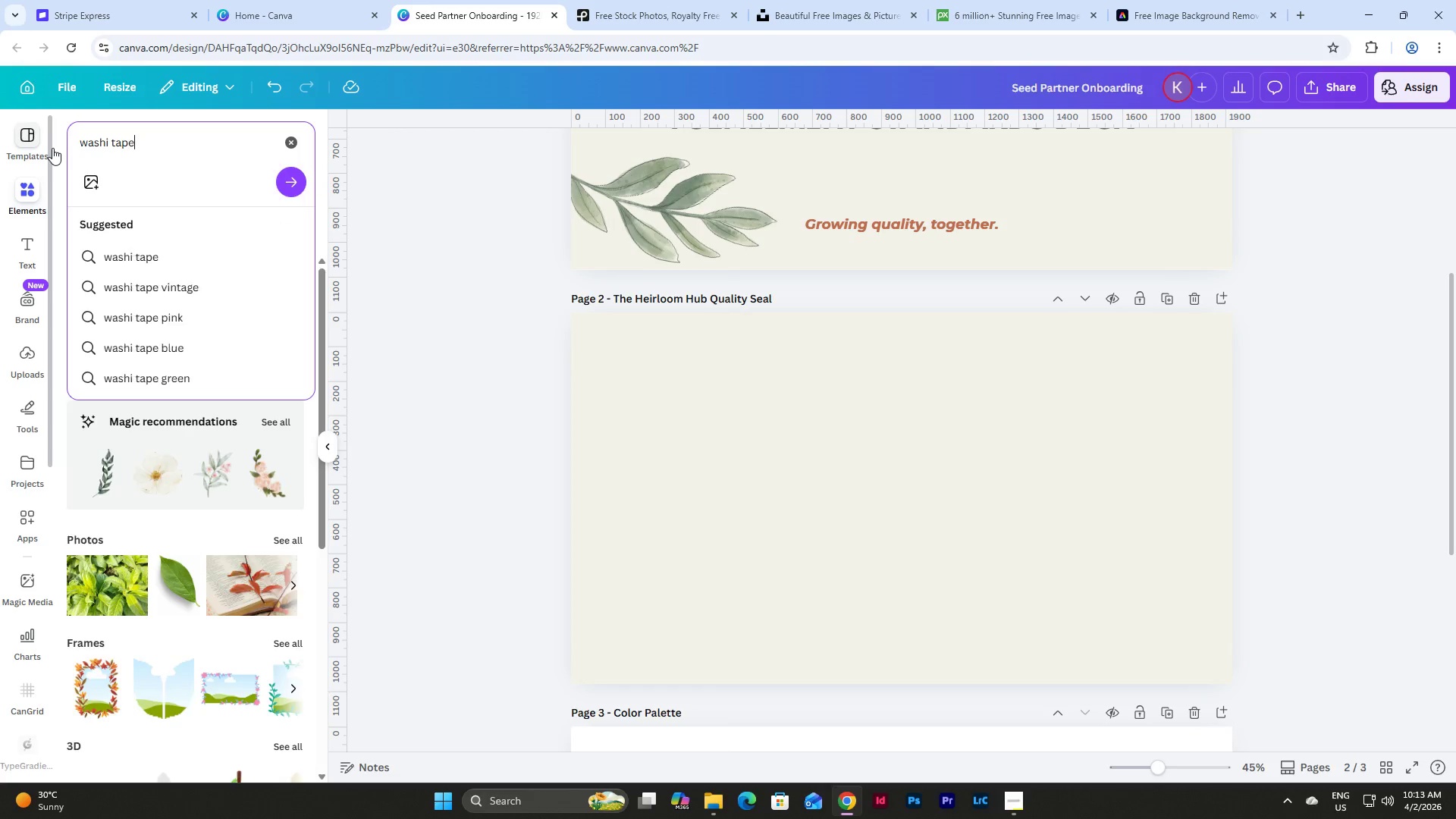 
key(Enter)
 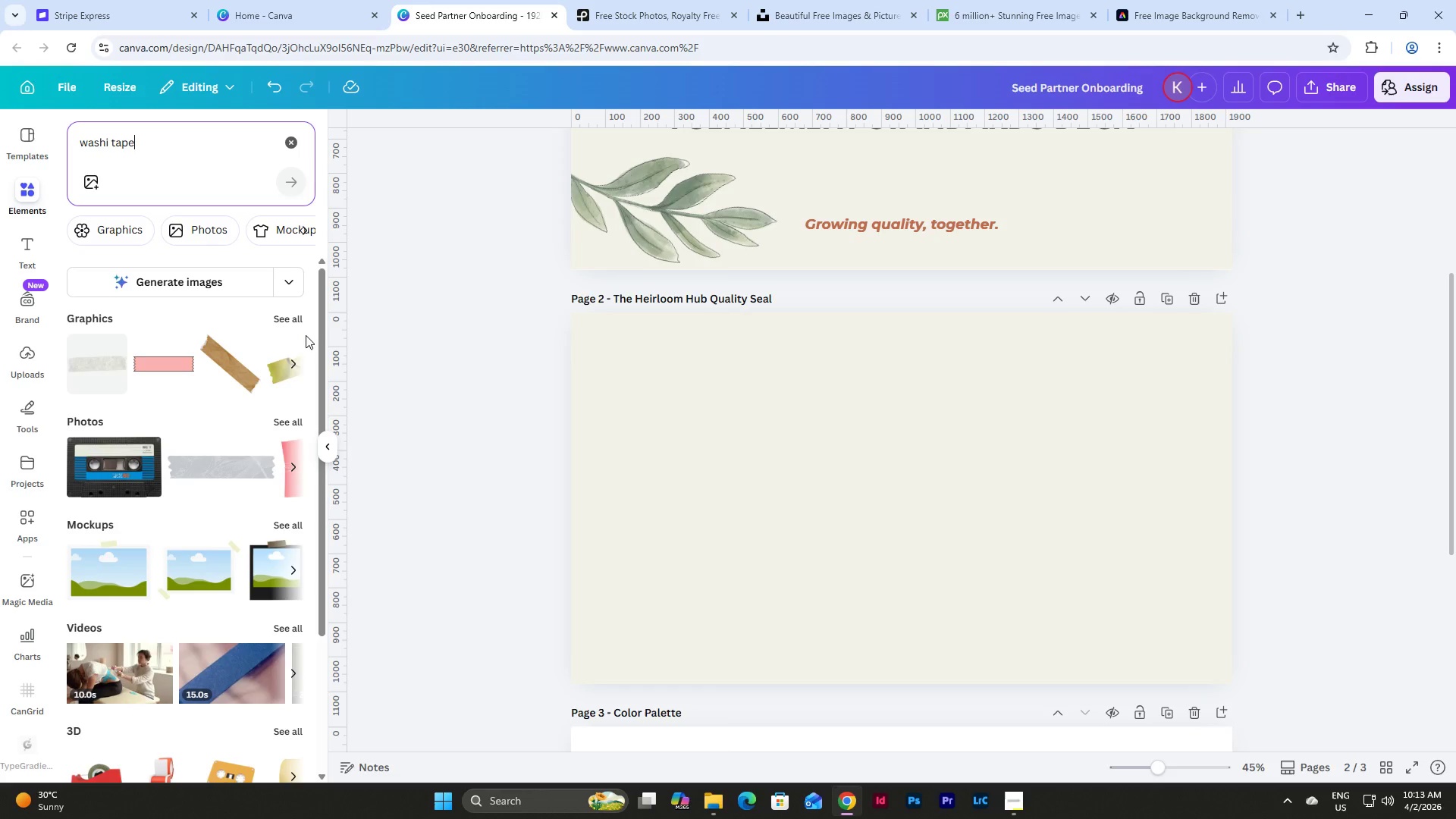 
scroll: coordinate [1021, 350], scroll_direction: up, amount: 6.0
 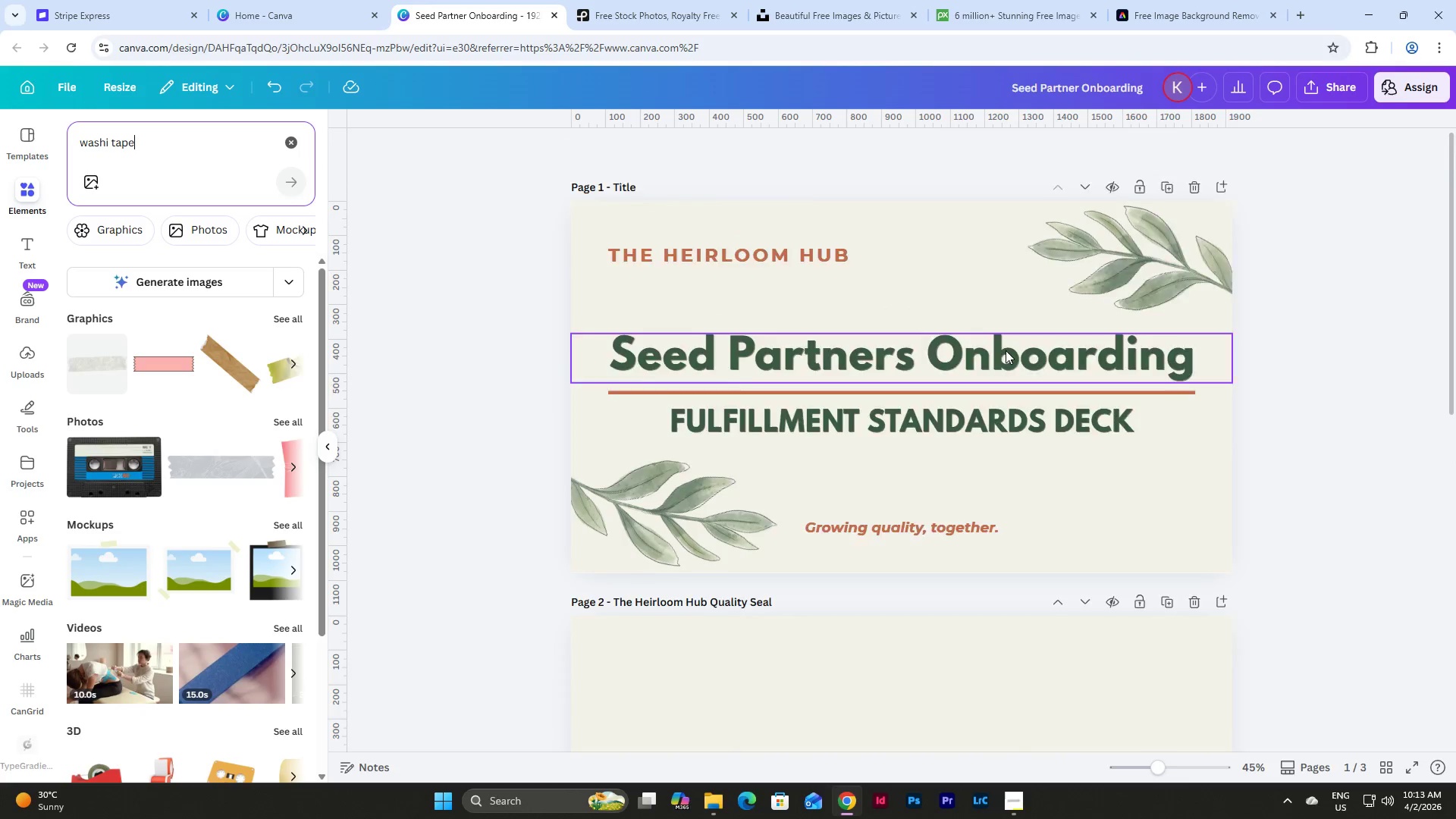 
scroll: coordinate [1006, 350], scroll_direction: down, amount: 1.0
 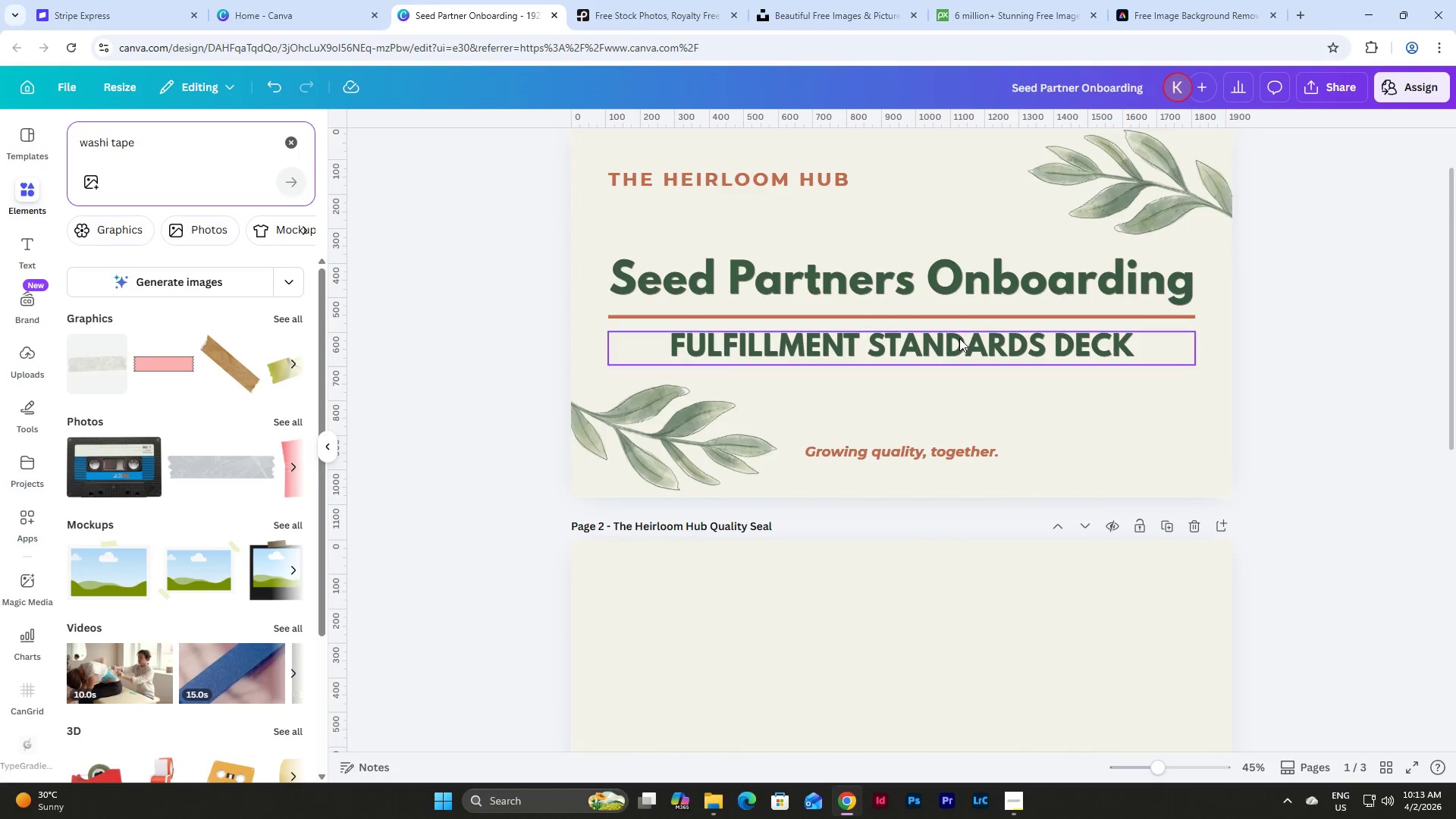 
left_click([959, 340])
 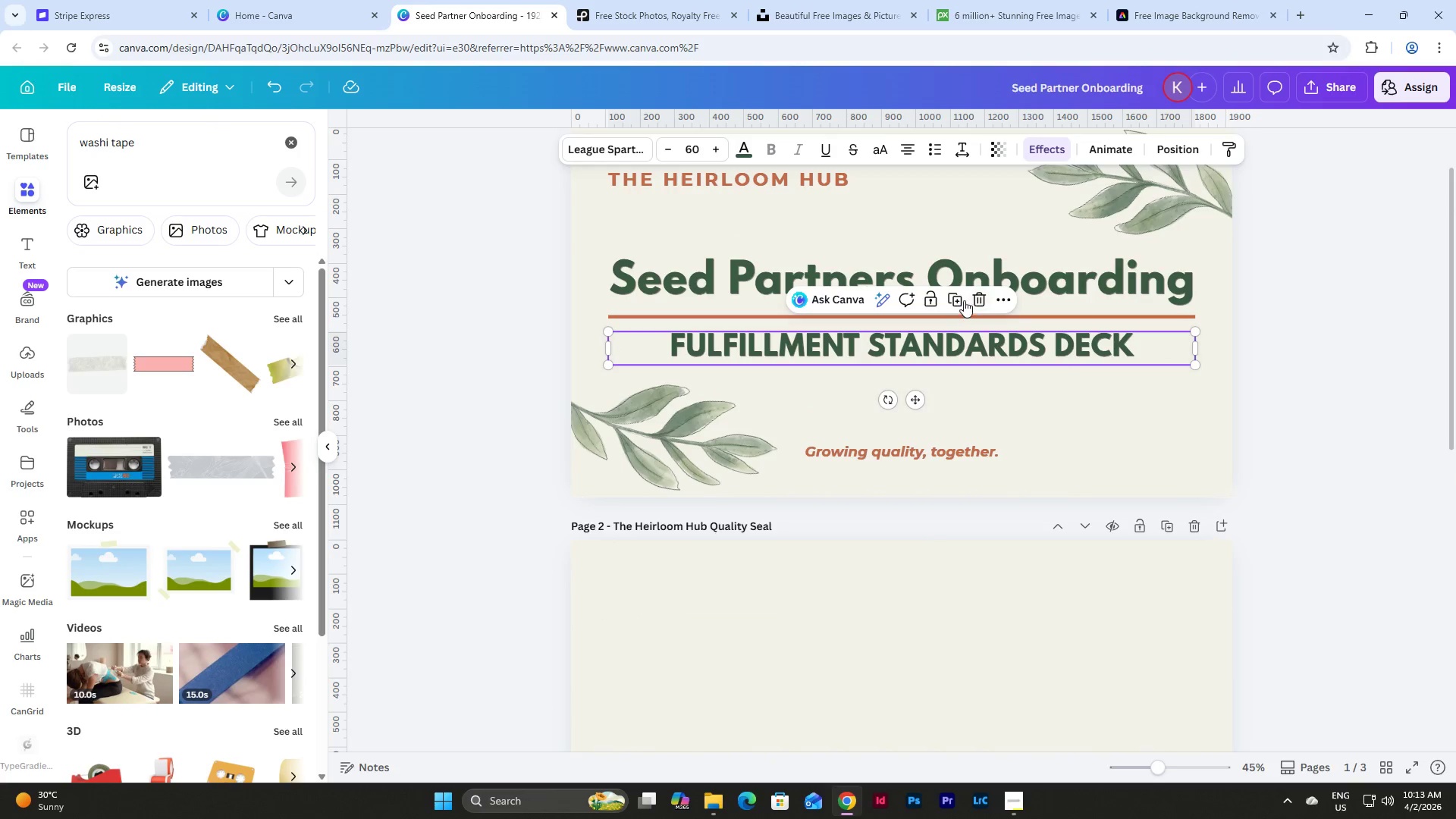 
left_click([954, 300])
 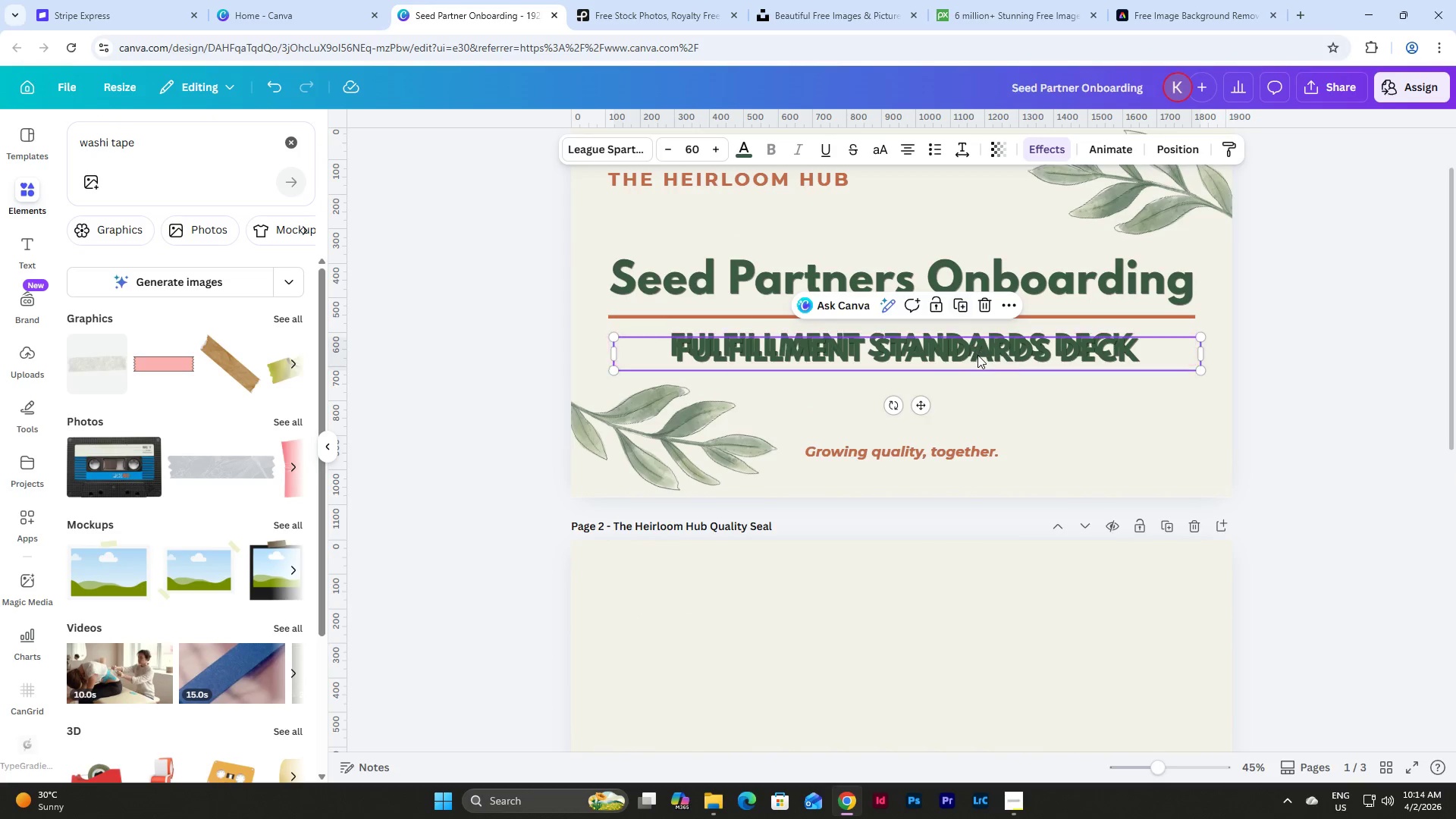 
left_click_drag(start_coordinate=[977, 355], to_coordinate=[988, 606])
 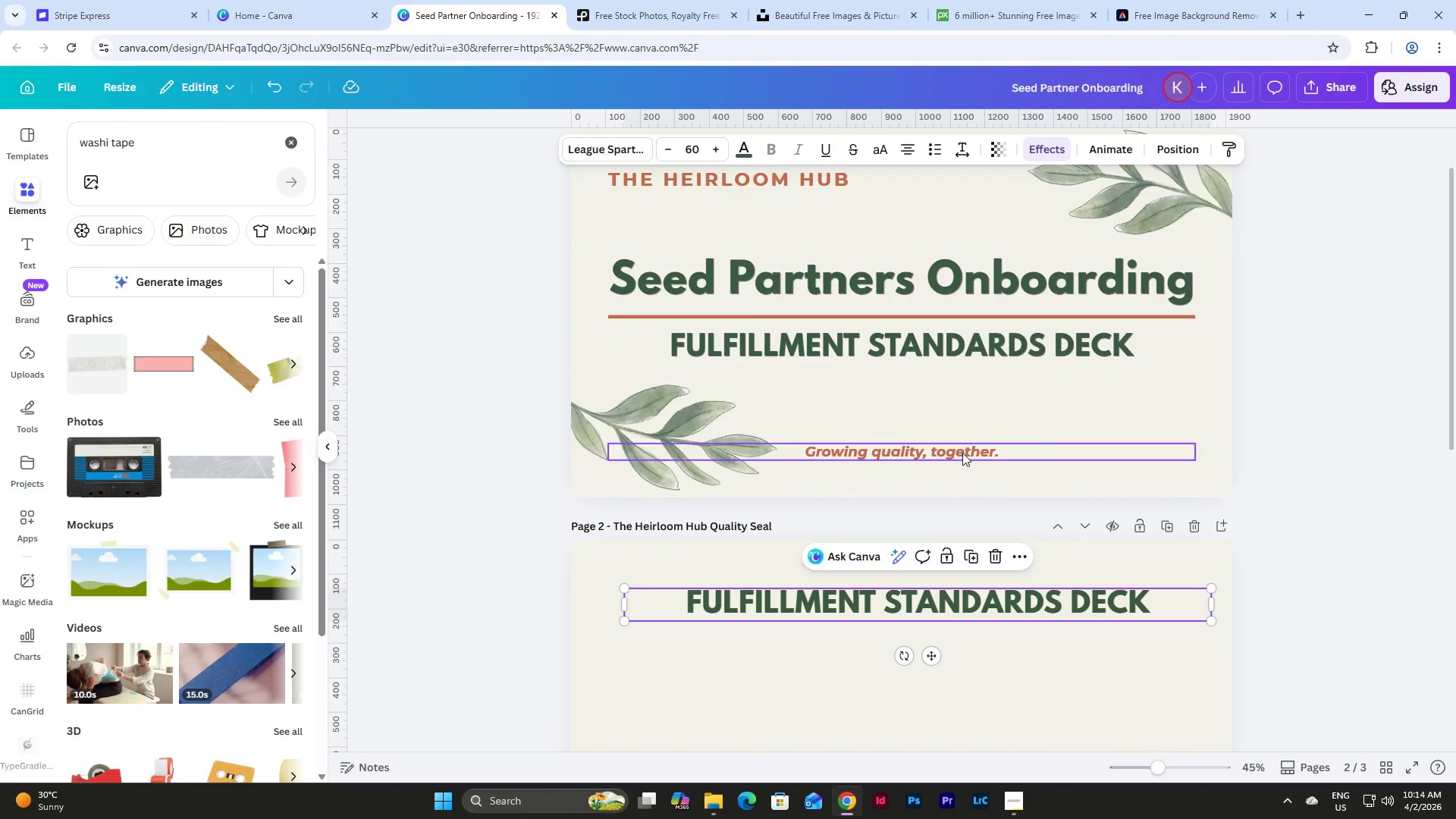 
scroll: coordinate [962, 451], scroll_direction: down, amount: 3.0
 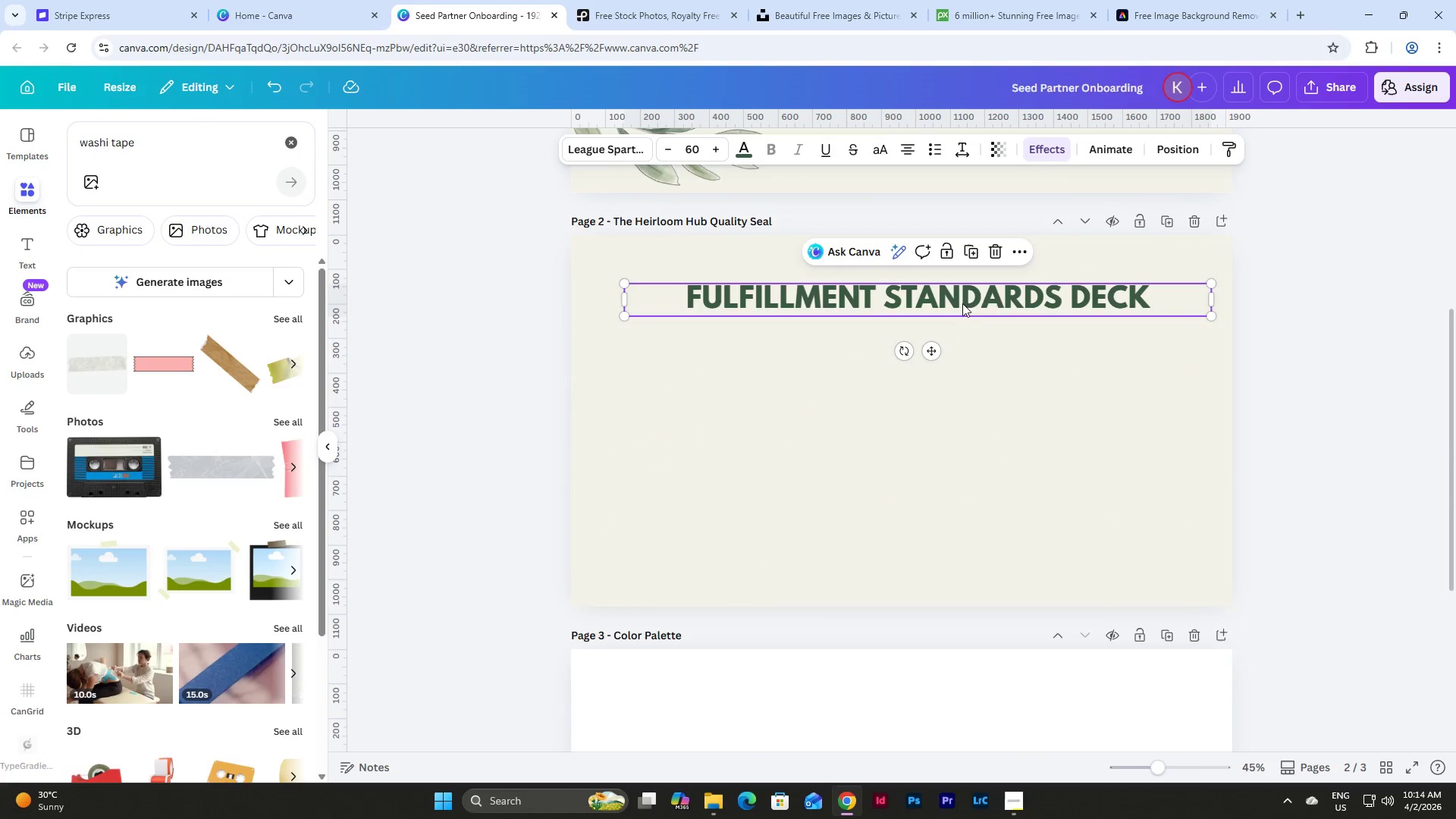 
left_click_drag(start_coordinate=[959, 291], to_coordinate=[945, 282])
 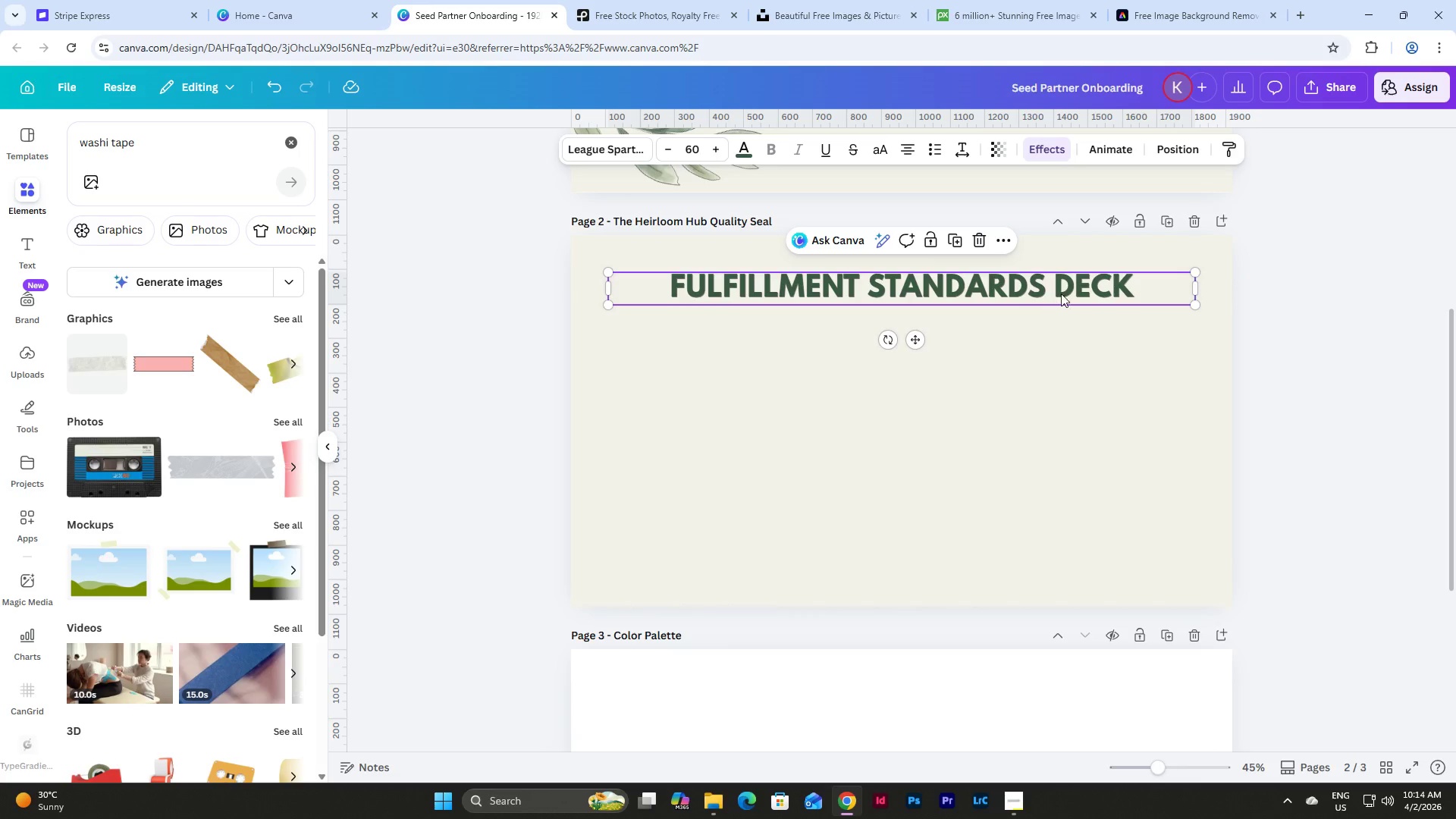 
left_click([1070, 287])
 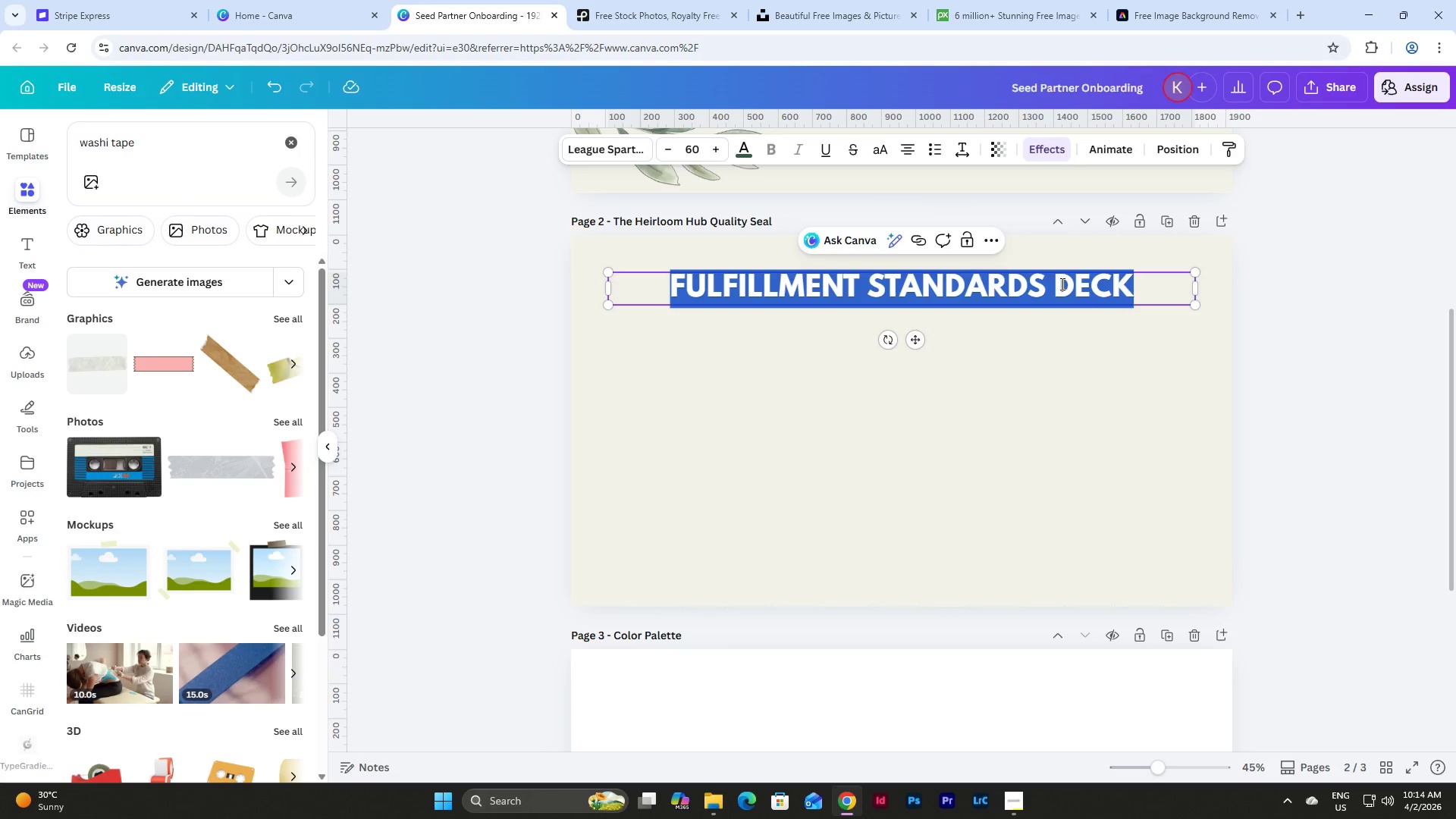 
type(THE HEIRLOOM HUB QUALITY SEAL)
 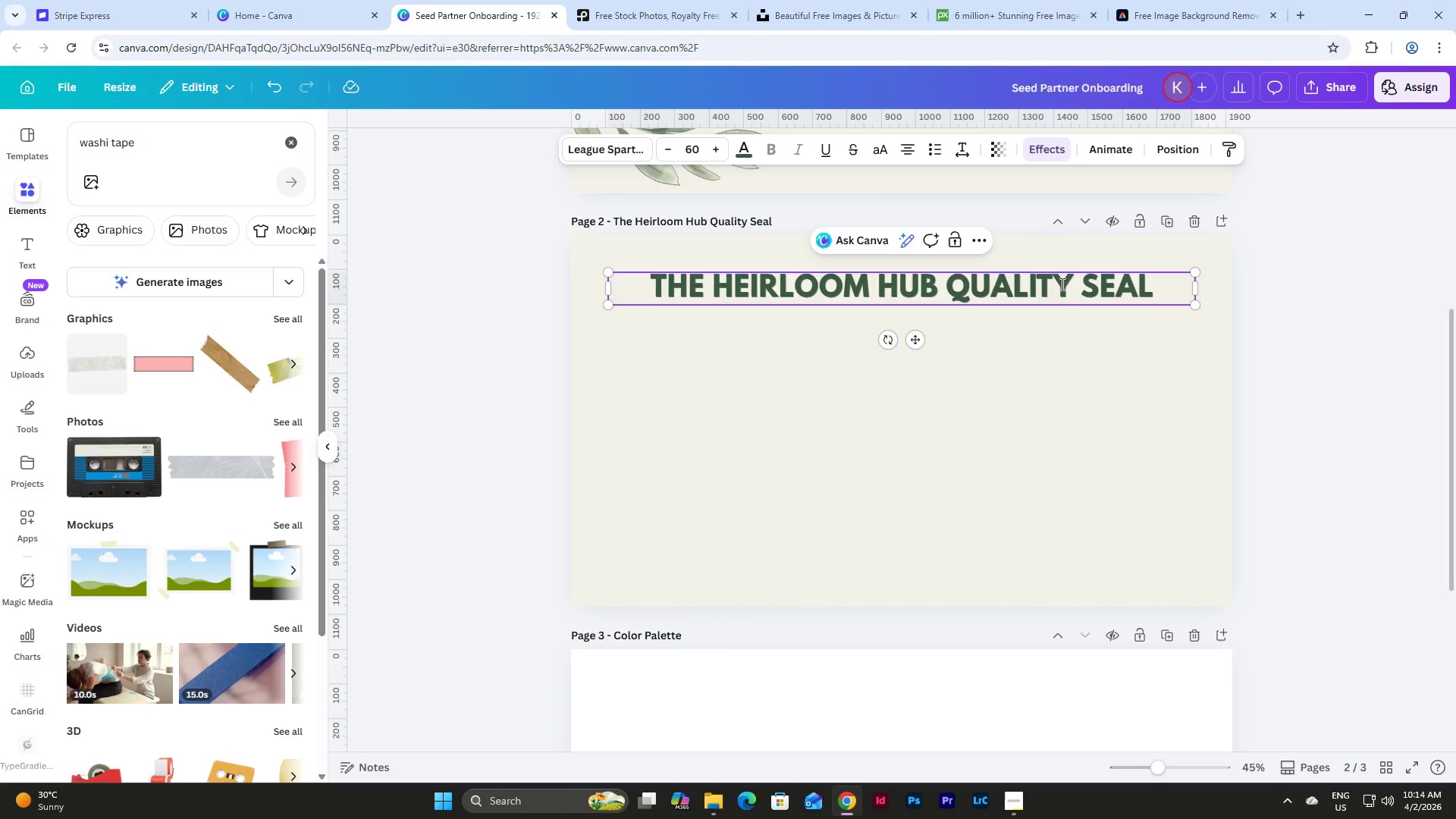 
left_click([1194, 370])
 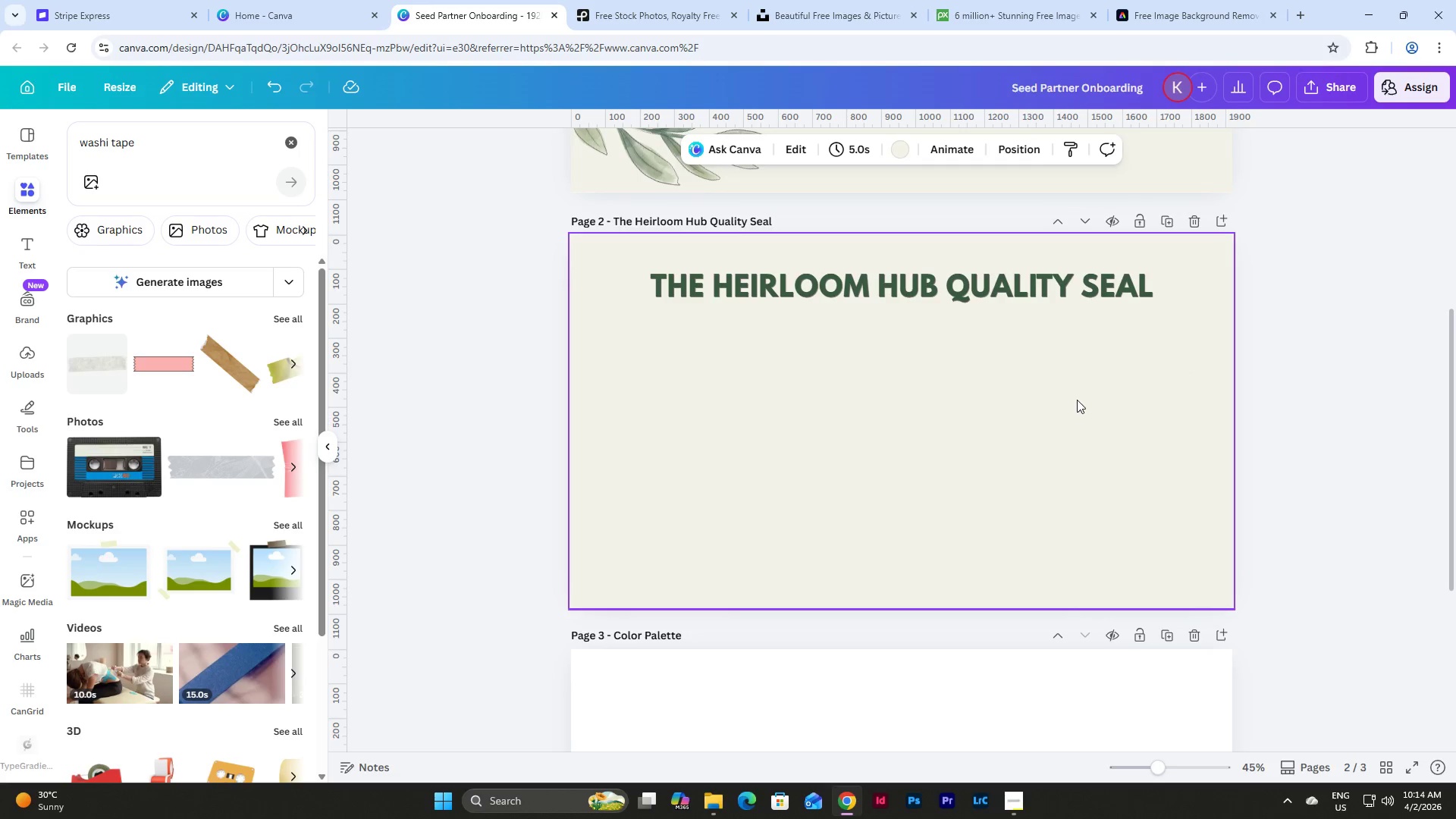 
scroll: coordinate [1077, 400], scroll_direction: up, amount: 4.0
 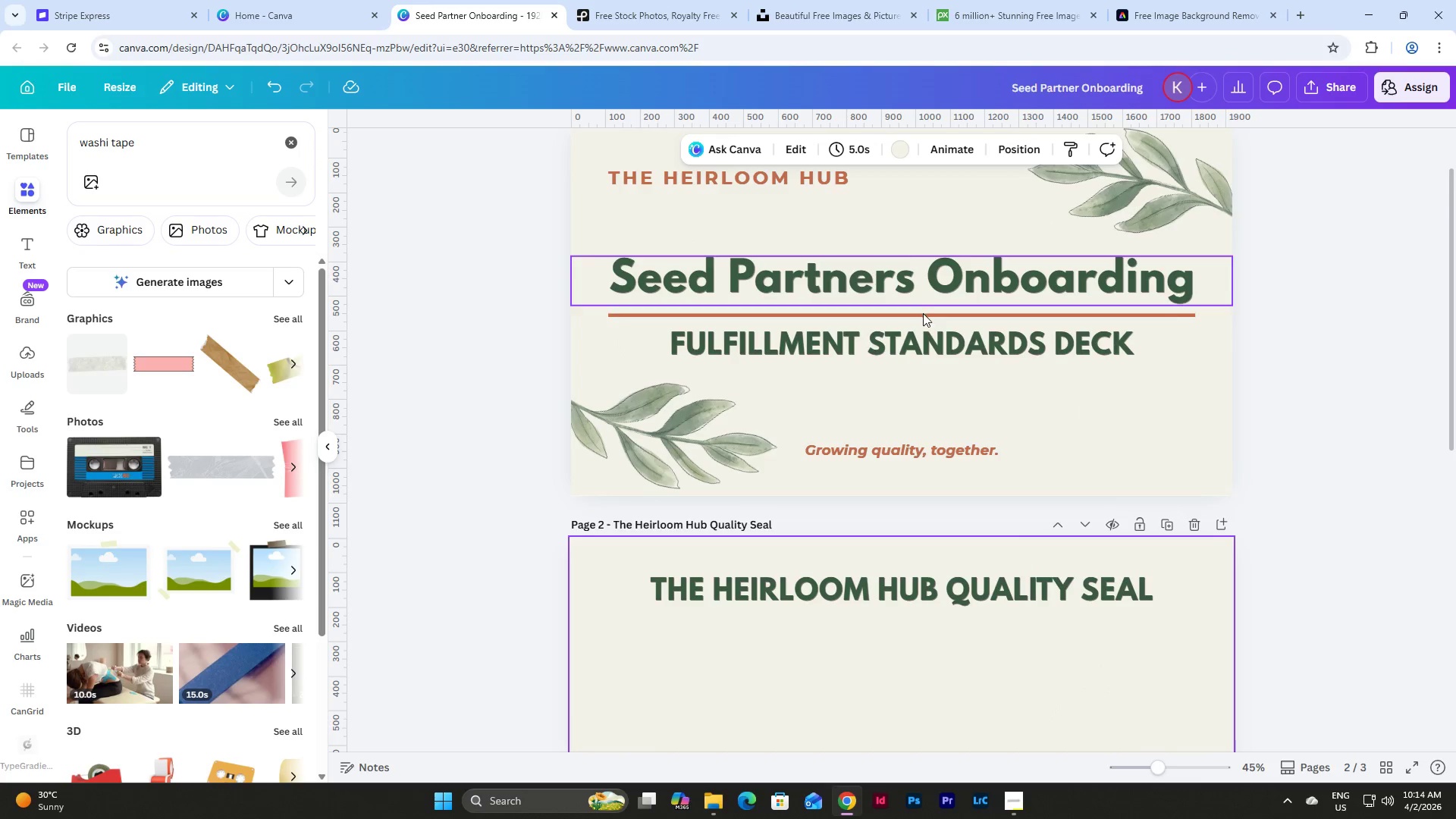 
left_click([923, 315])
 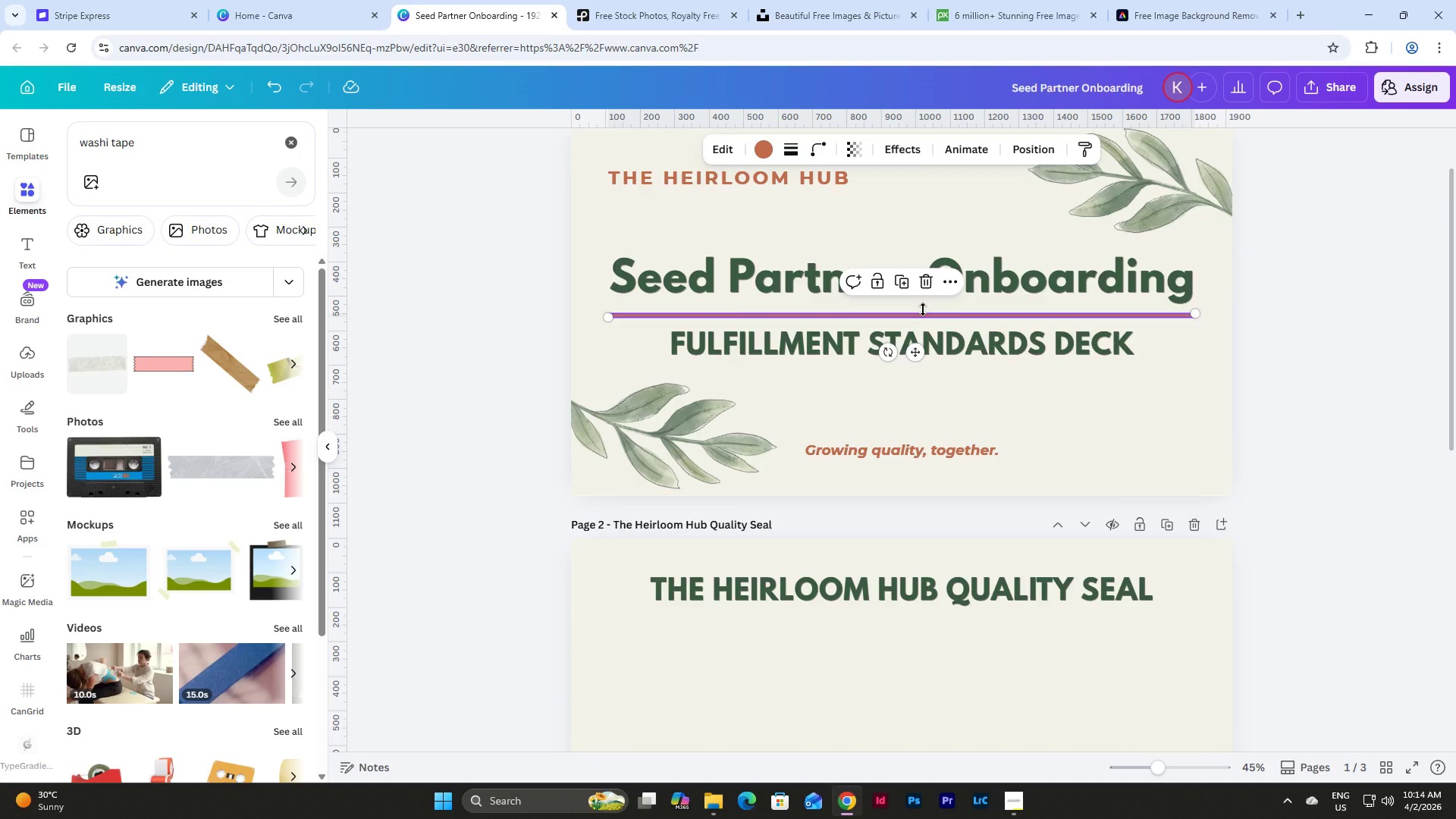 
key(Control+C)
 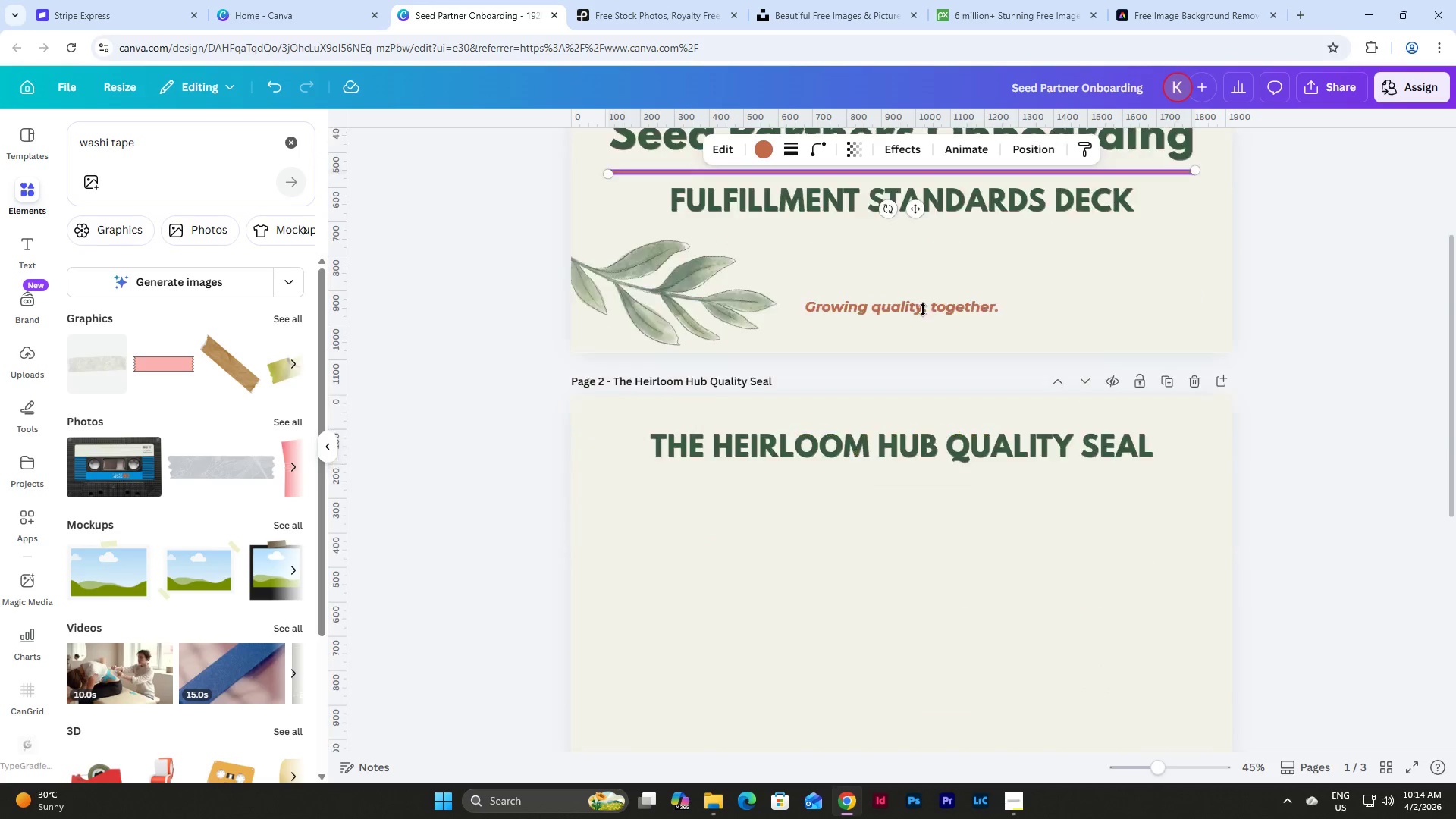 
left_click([883, 425])
 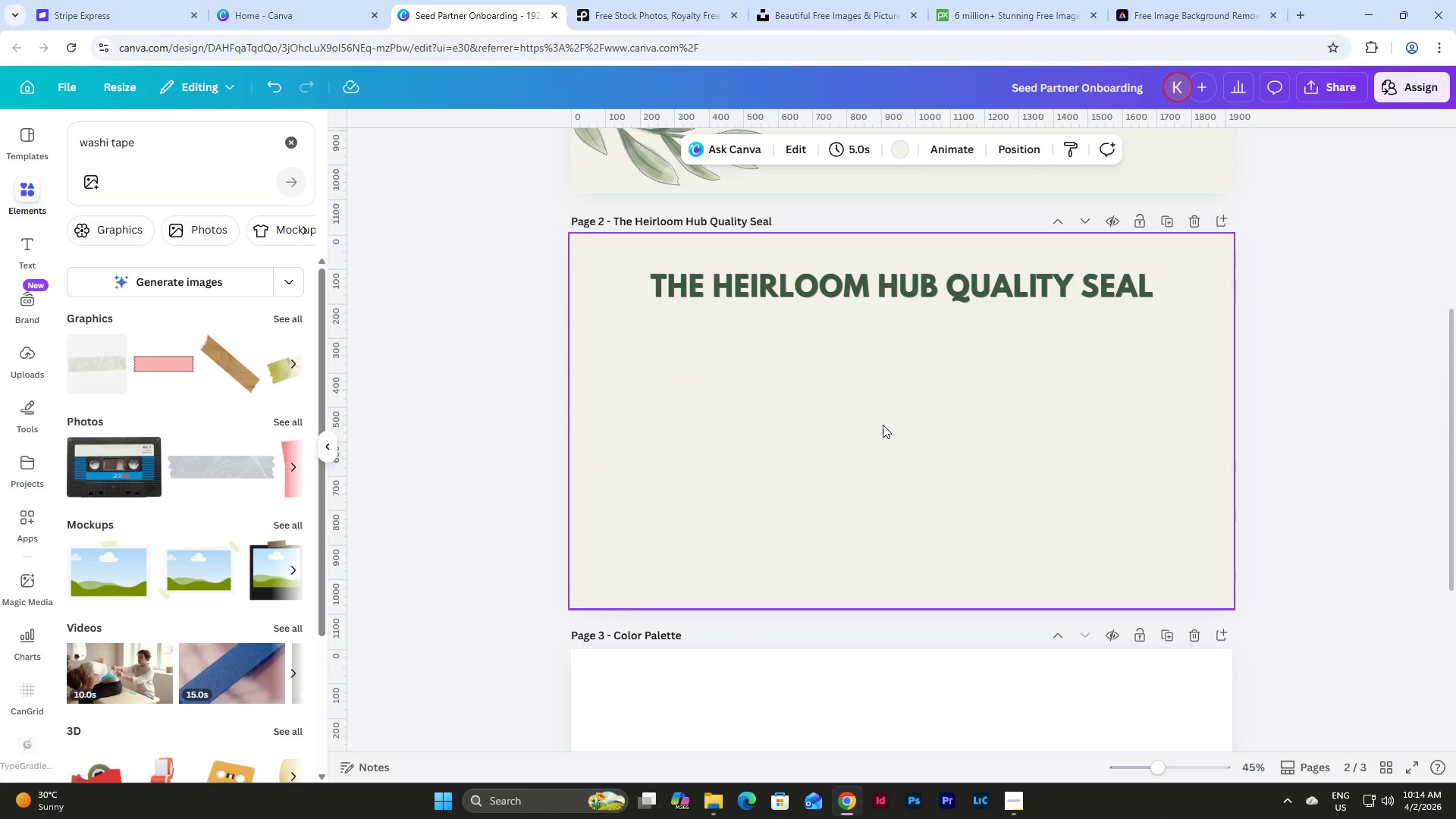 
scroll: coordinate [923, 309], scroll_direction: down, amount: 4.0
 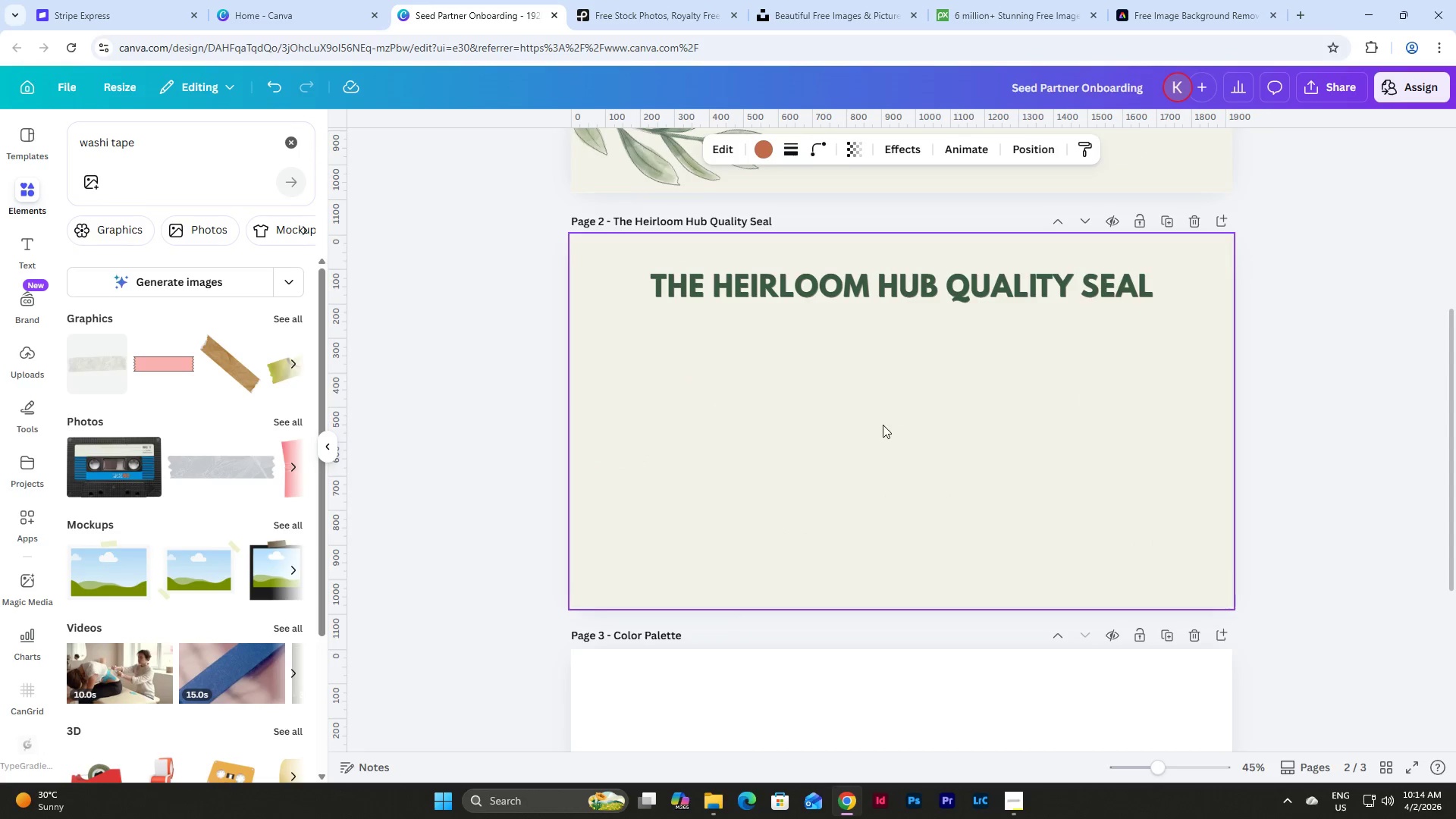 
key(Control+V)
 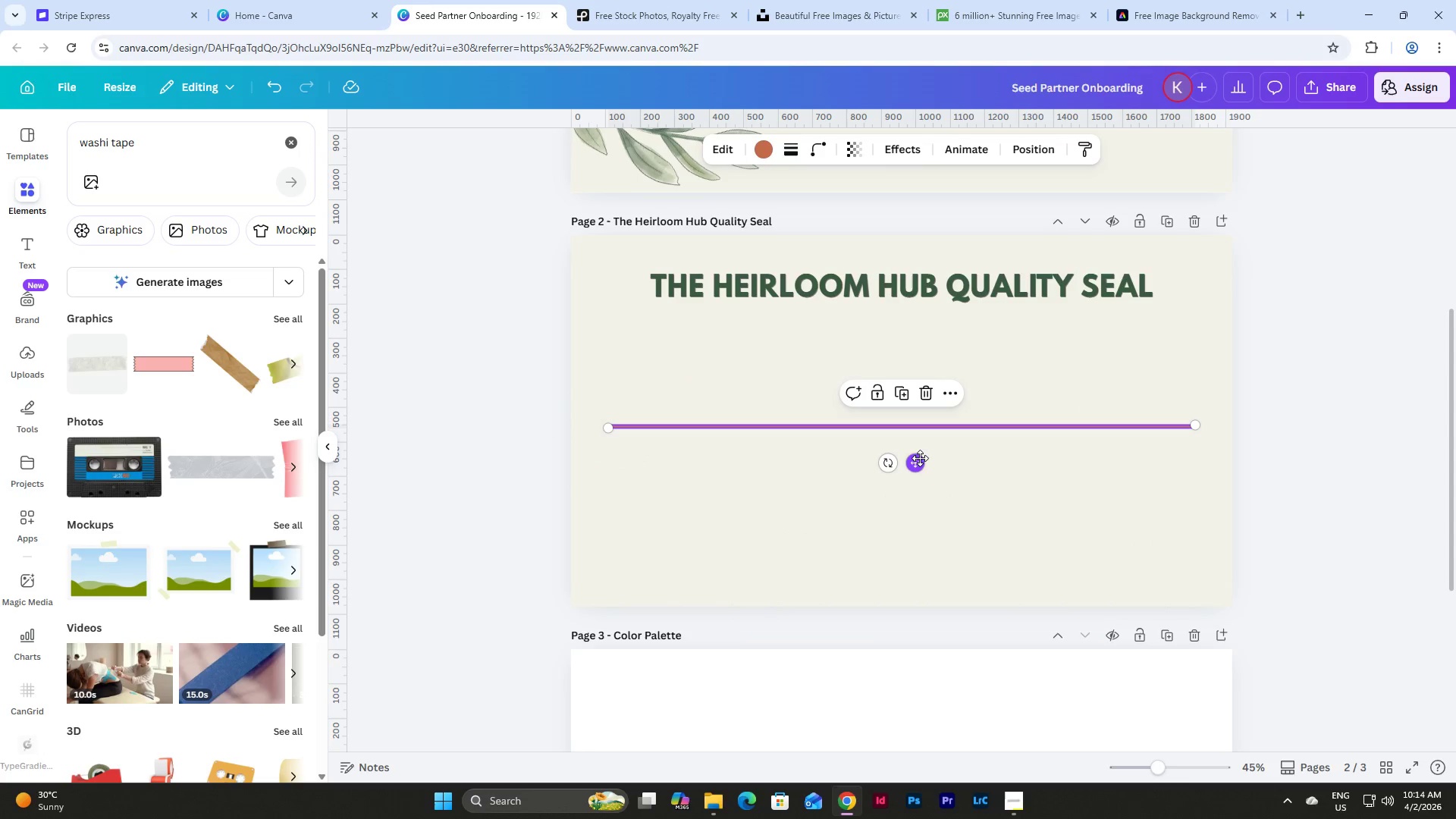 
left_click_drag(start_coordinate=[920, 458], to_coordinate=[921, 342])
 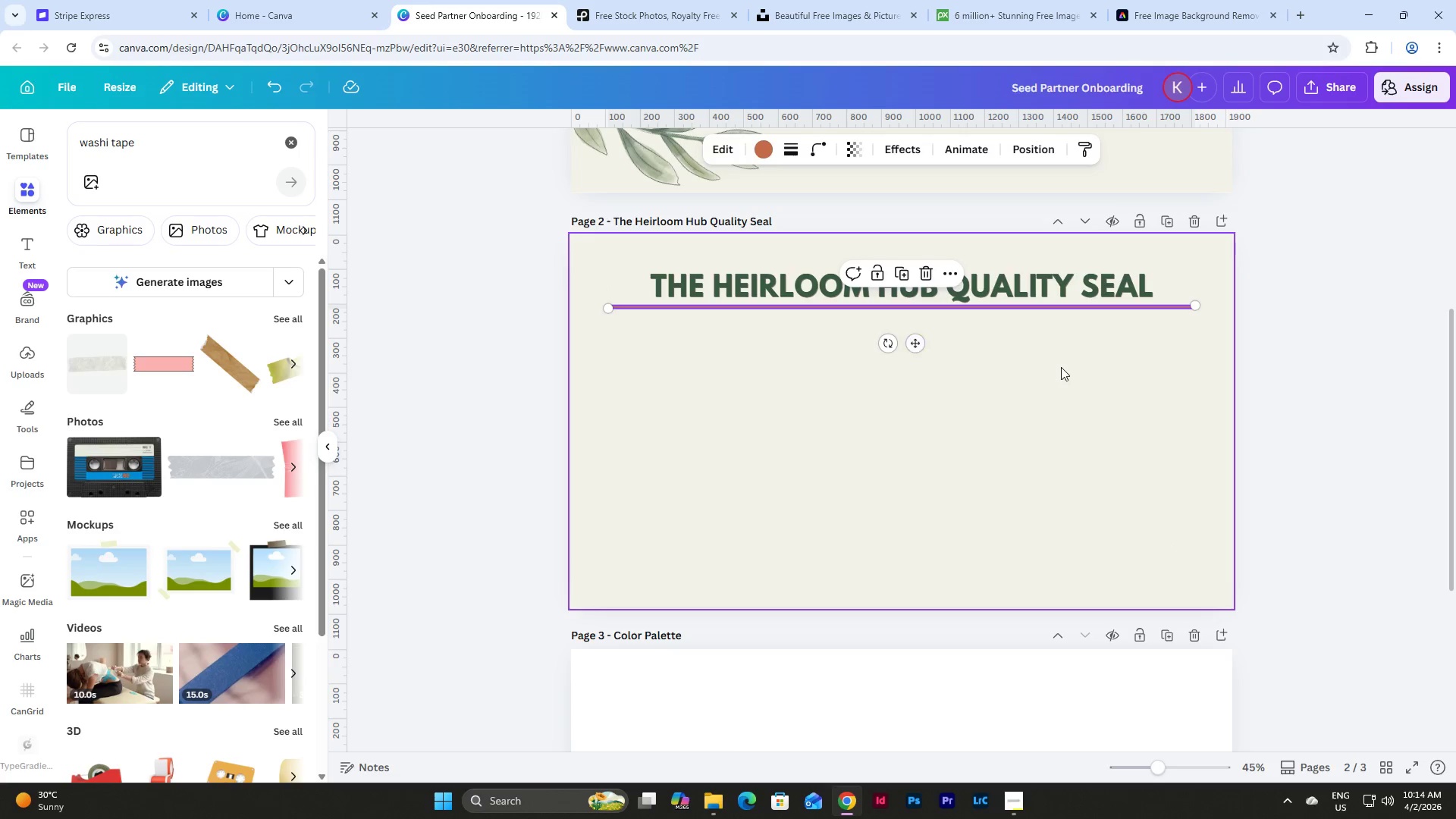 
left_click([1061, 367])
 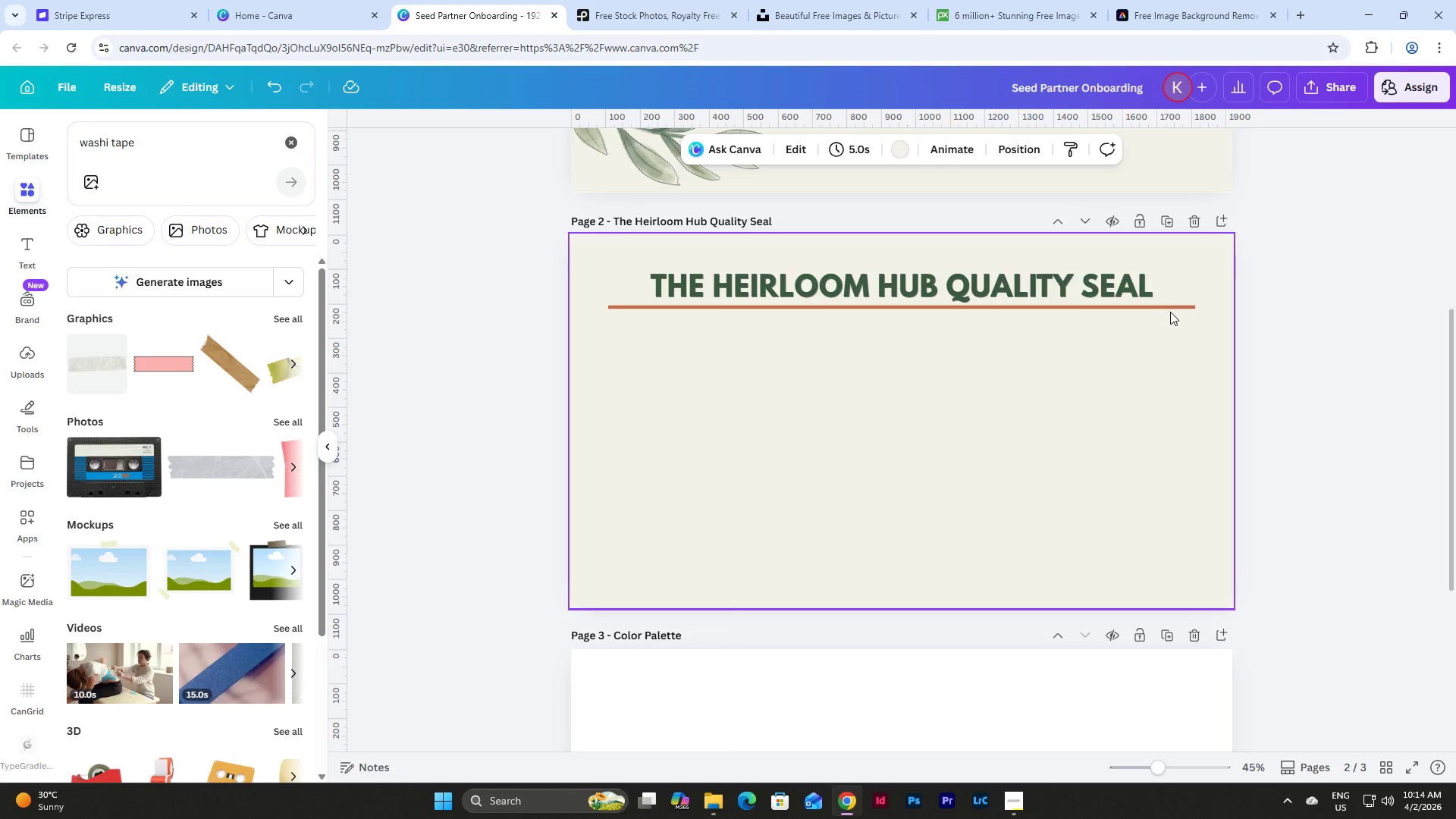 
left_click([1172, 308])
 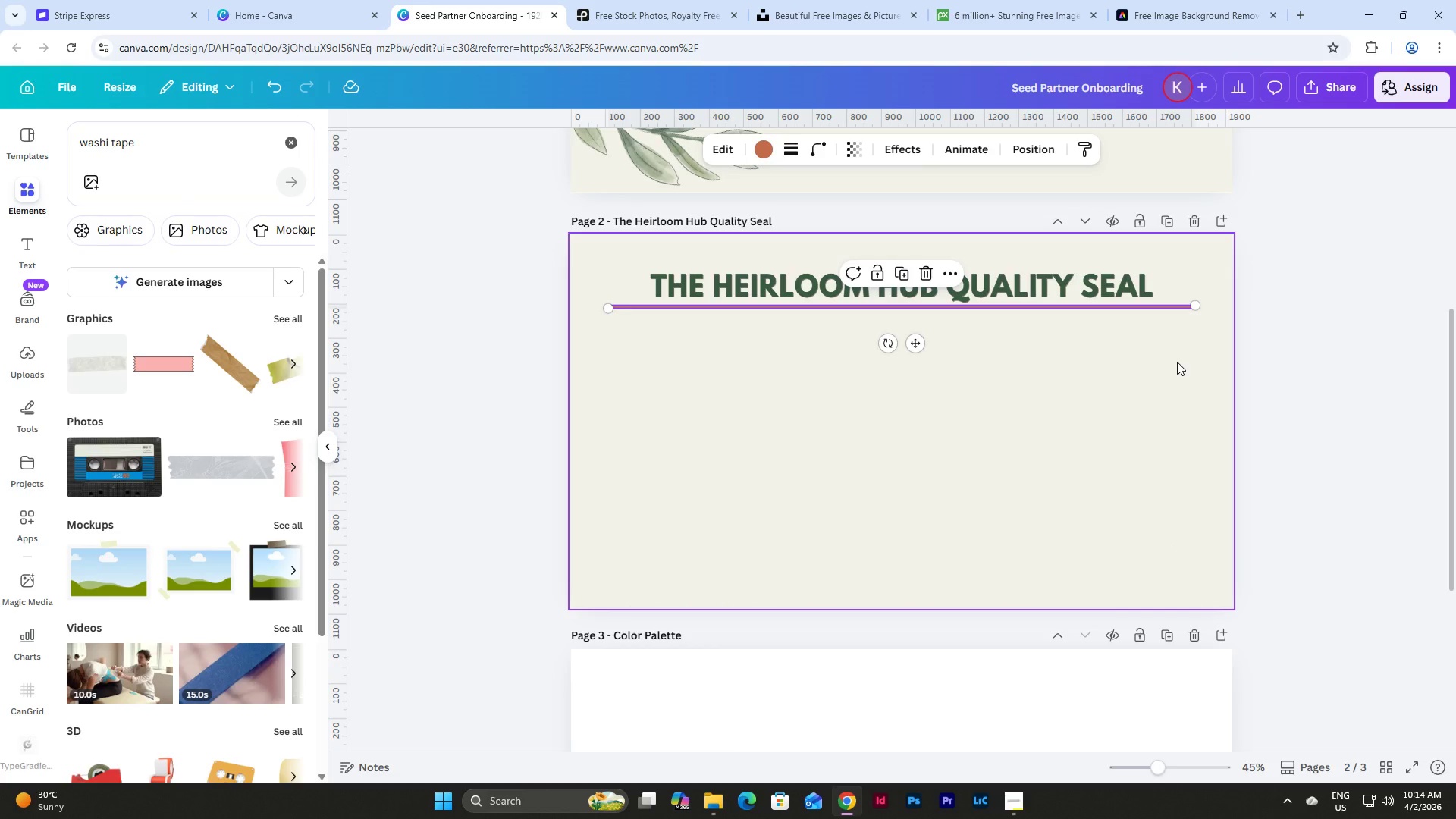 
key(Shift+ArrowDown)
 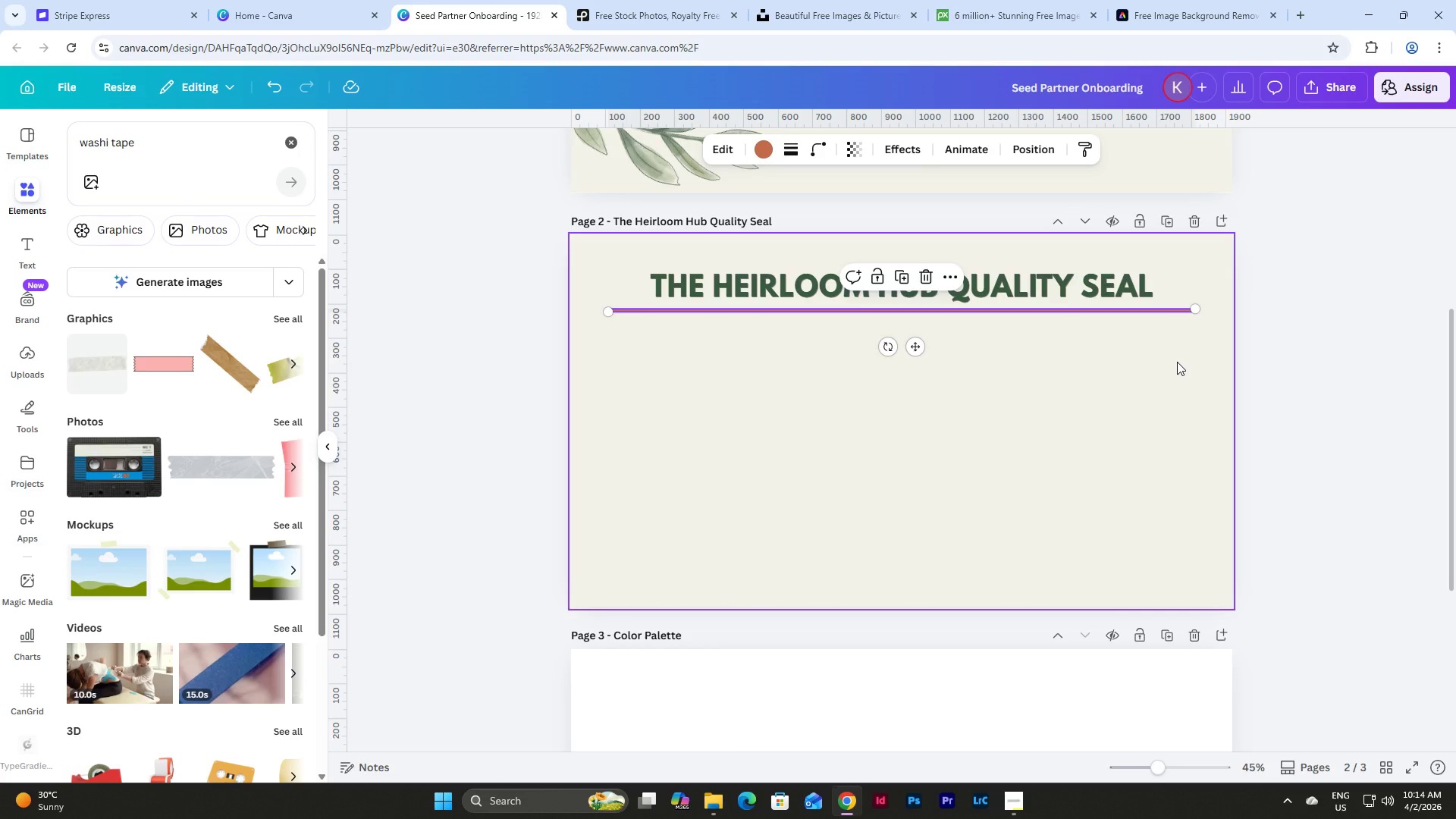 
left_click([1152, 377])
 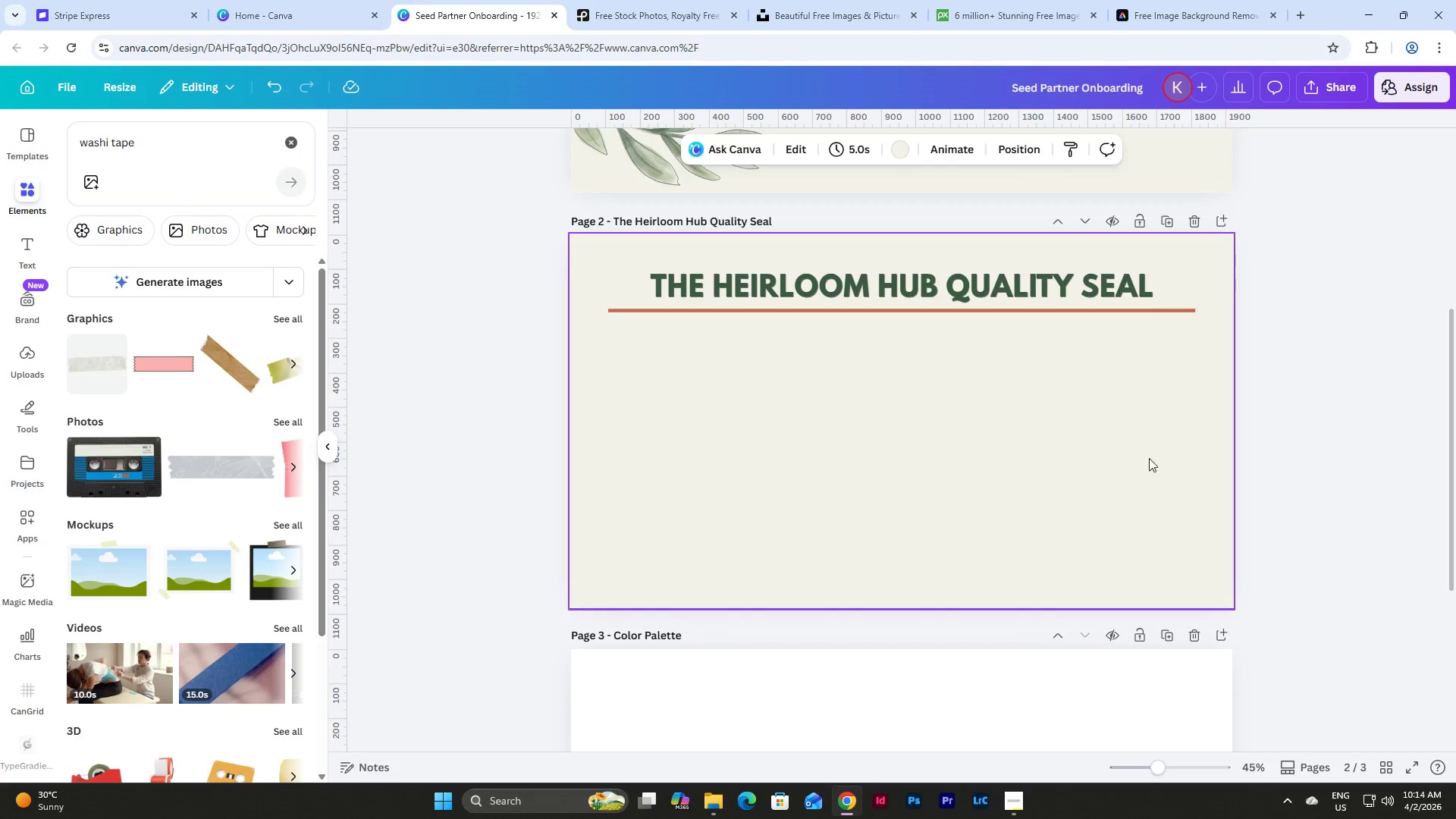 
scroll: coordinate [1288, 497], scroll_direction: up, amount: 4.0
 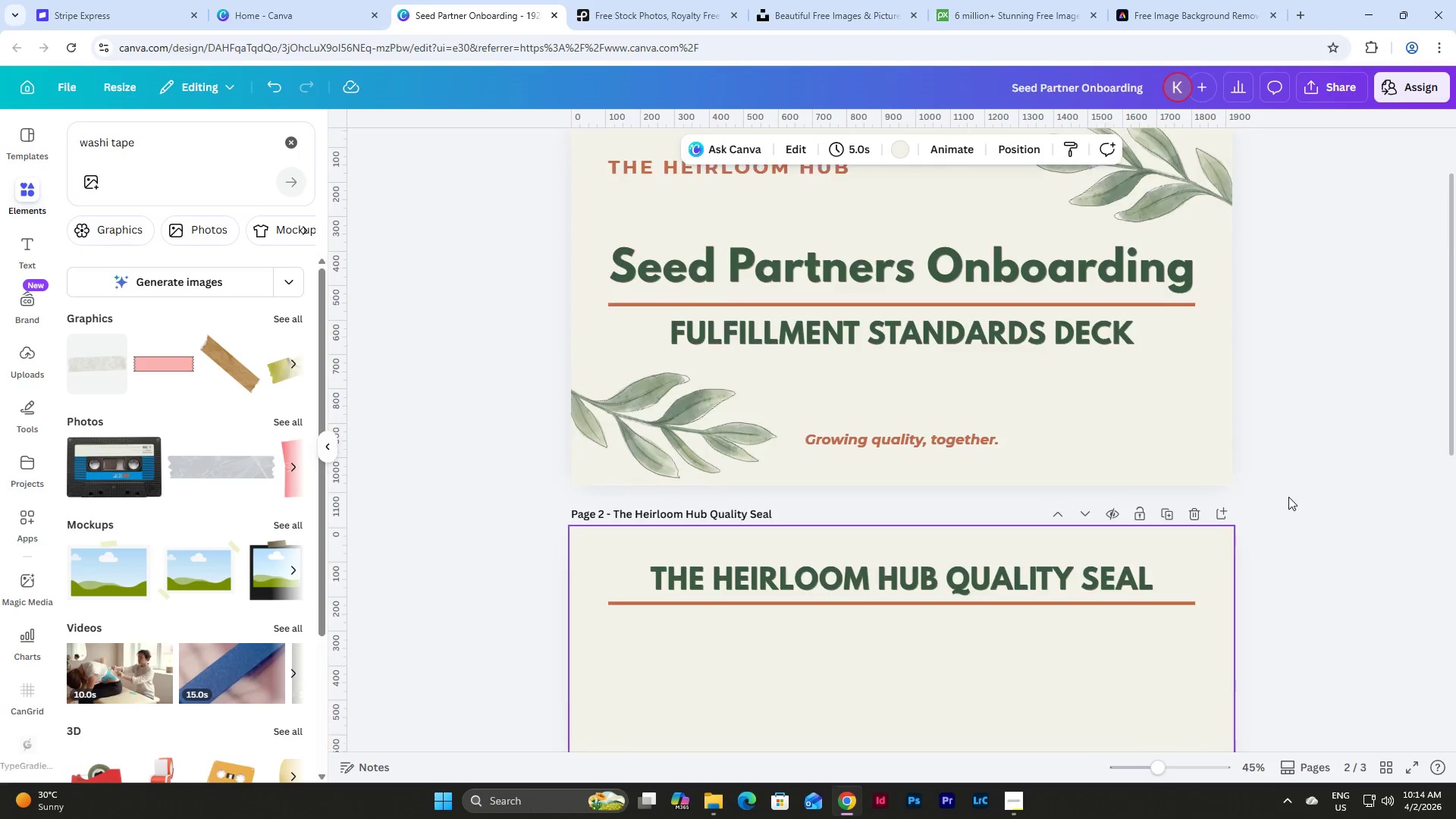 
scroll: coordinate [1288, 497], scroll_direction: down, amount: 6.0
 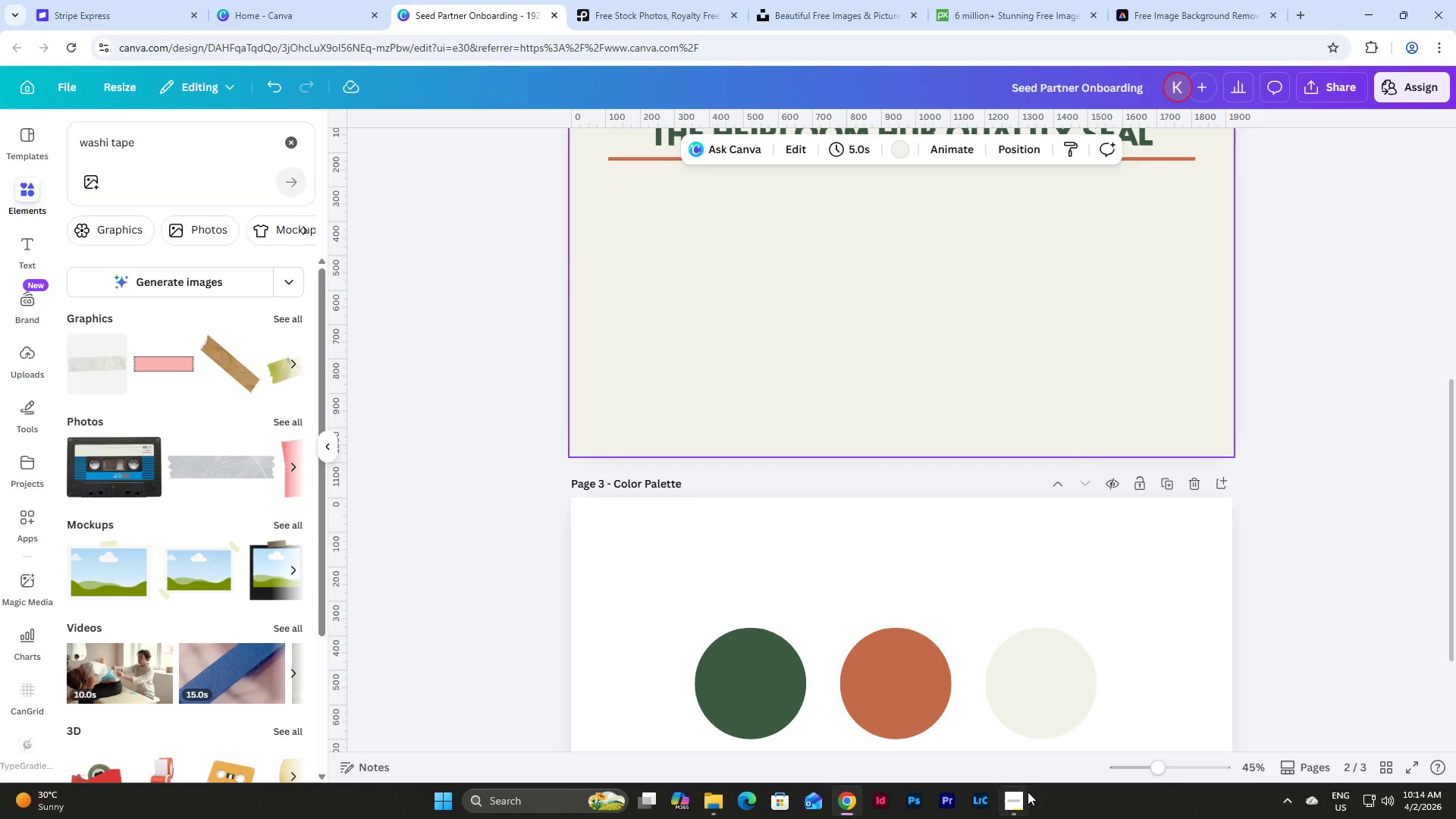 
left_click([1016, 796])